 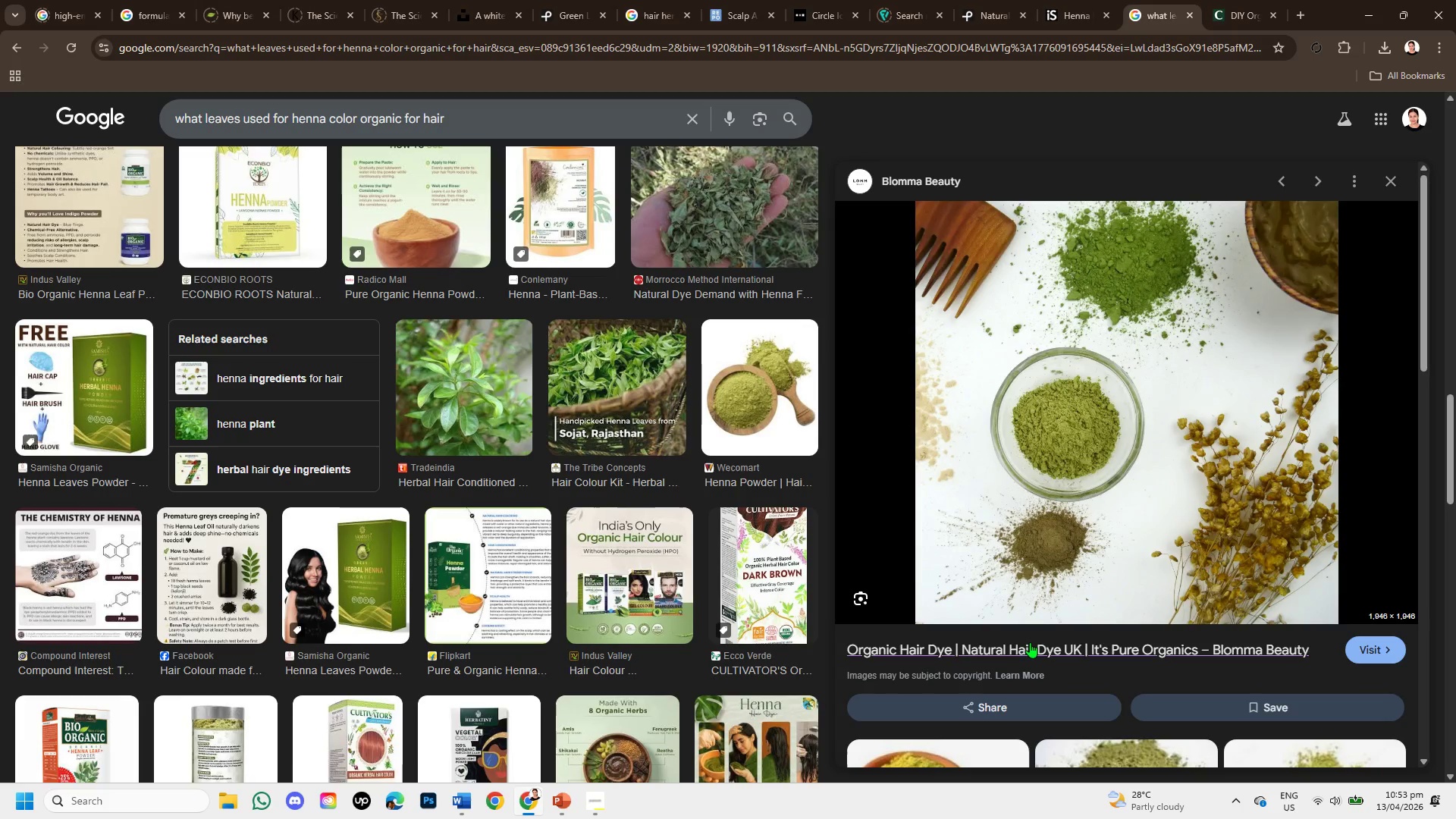 
hold_key(key=ShiftLeft, duration=1.0)
 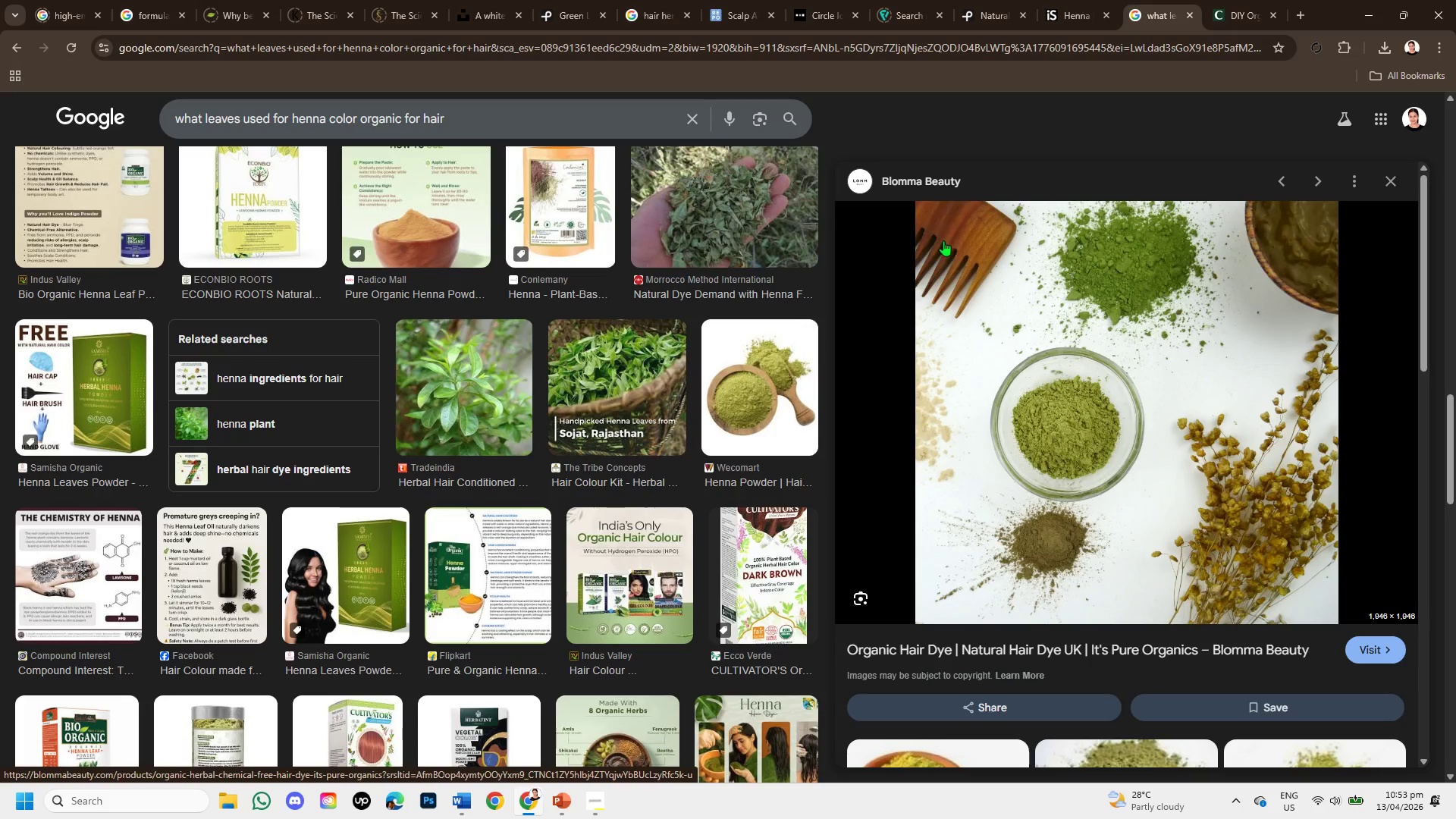 
hold_key(key=S, duration=0.42)
 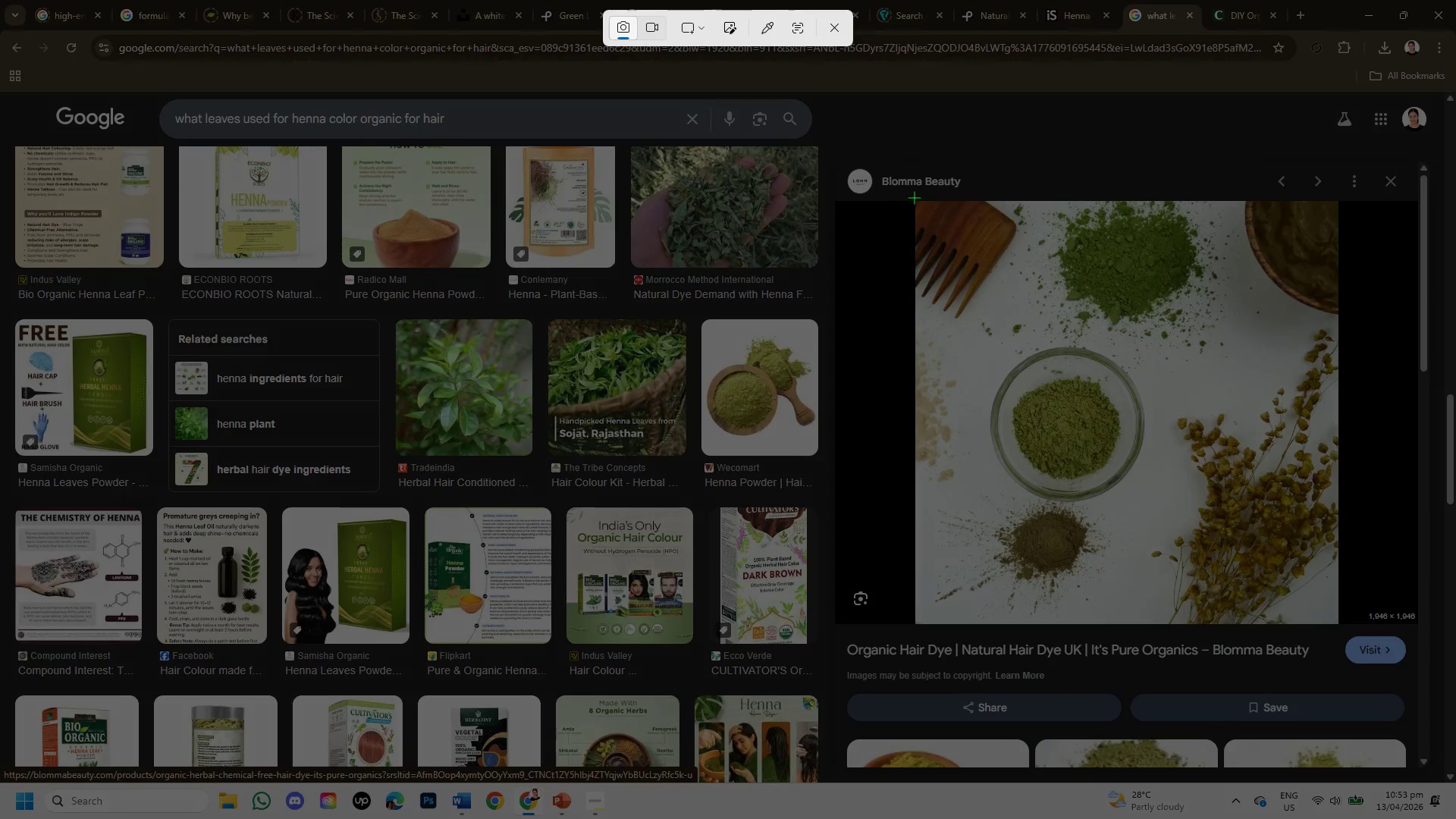 
left_click_drag(start_coordinate=[910, 197], to_coordinate=[1344, 626])
 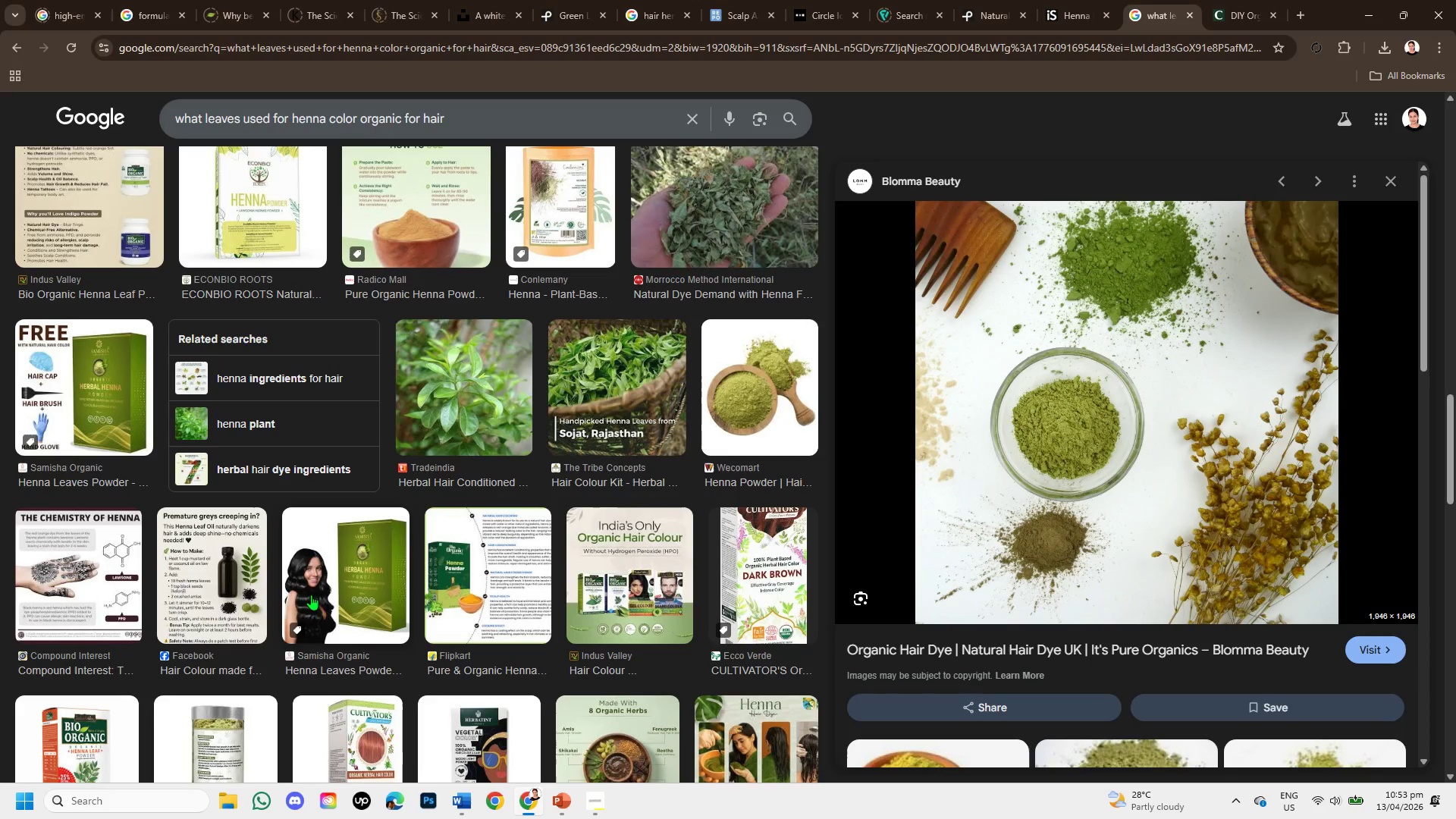 
scroll: coordinate [1084, 612], scroll_direction: down, amount: 6.0
 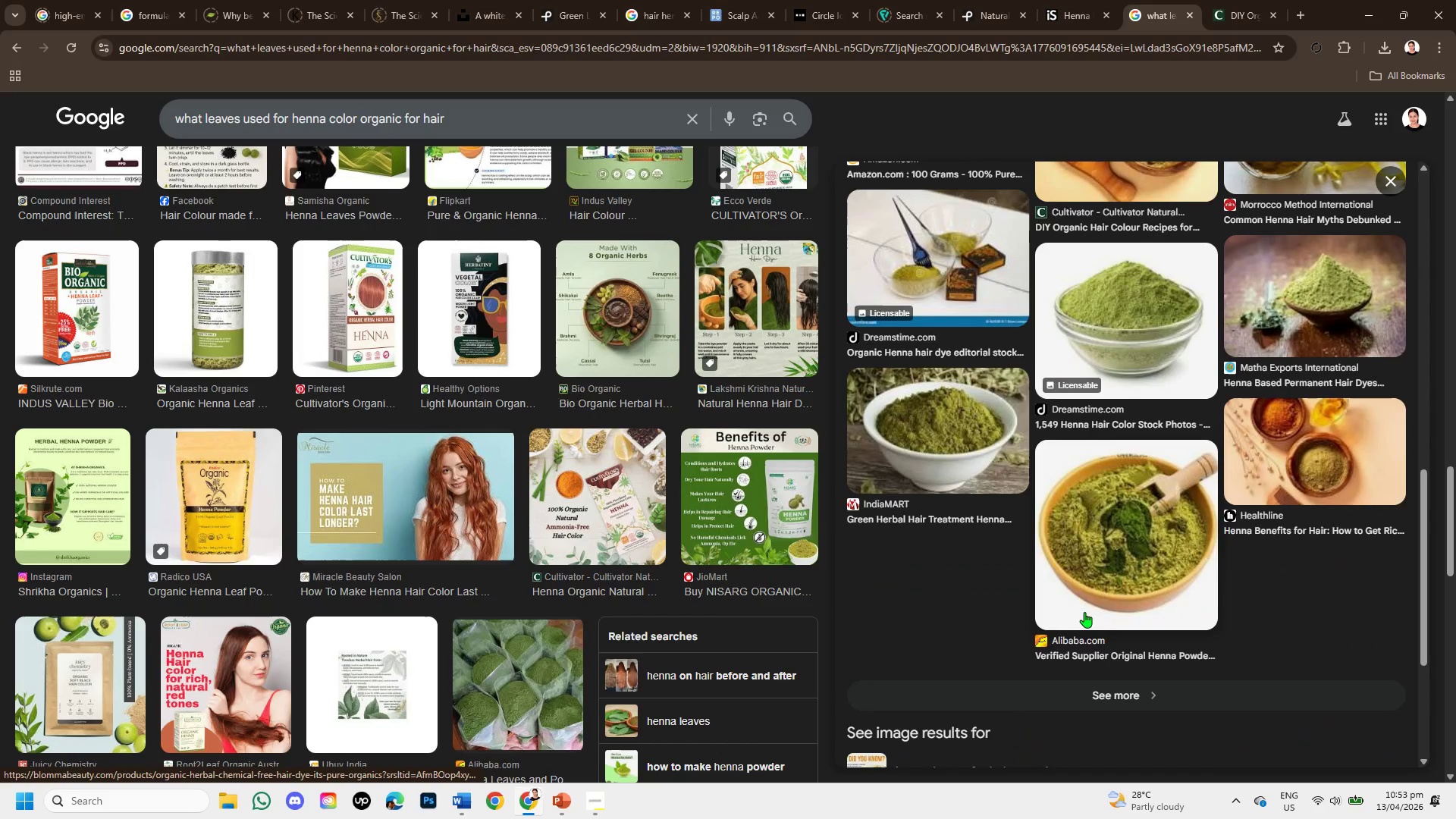 
scroll: coordinate [1084, 612], scroll_direction: up, amount: 1.0
 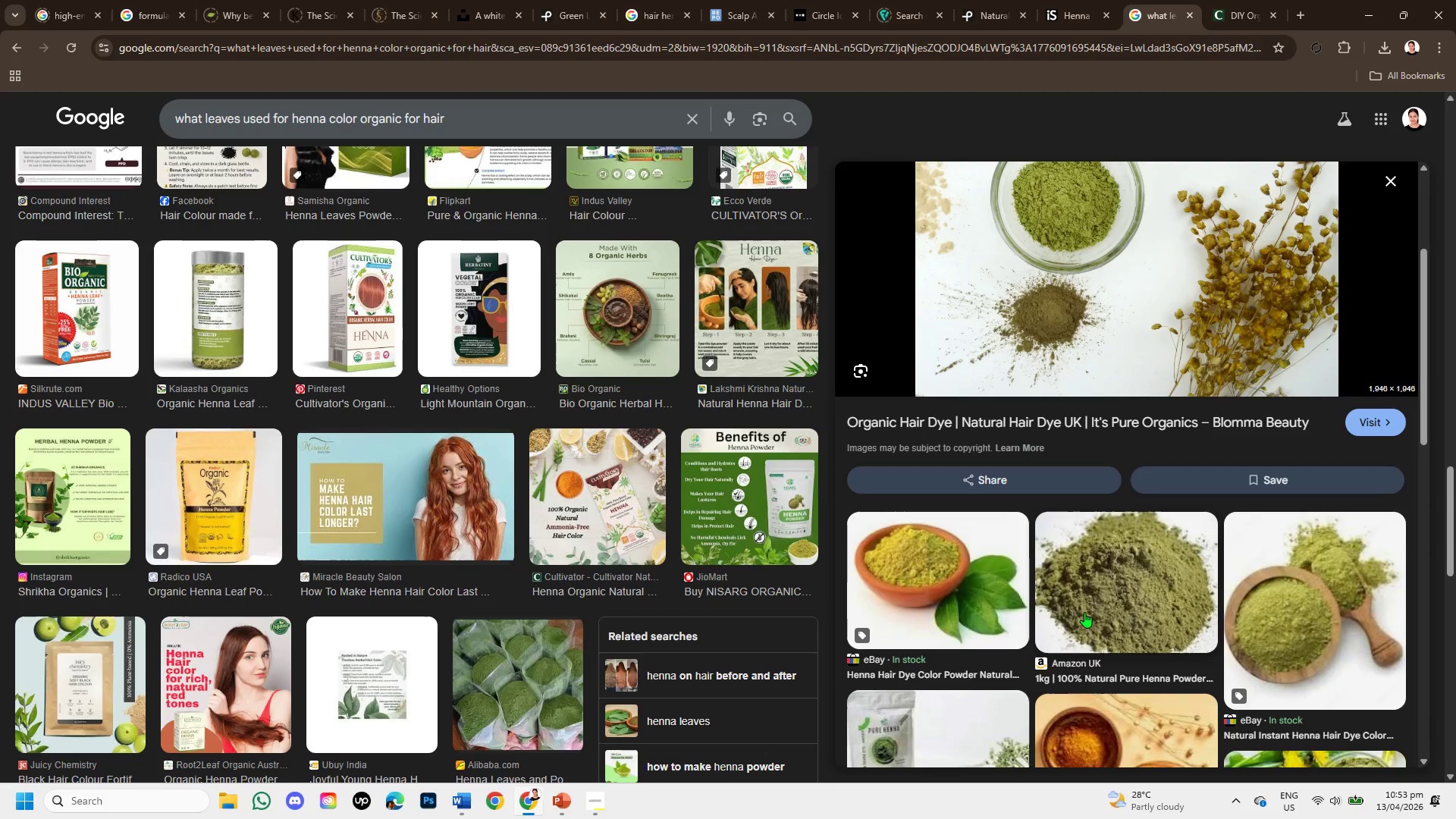 
scroll: coordinate [1098, 613], scroll_direction: down, amount: 1.0
 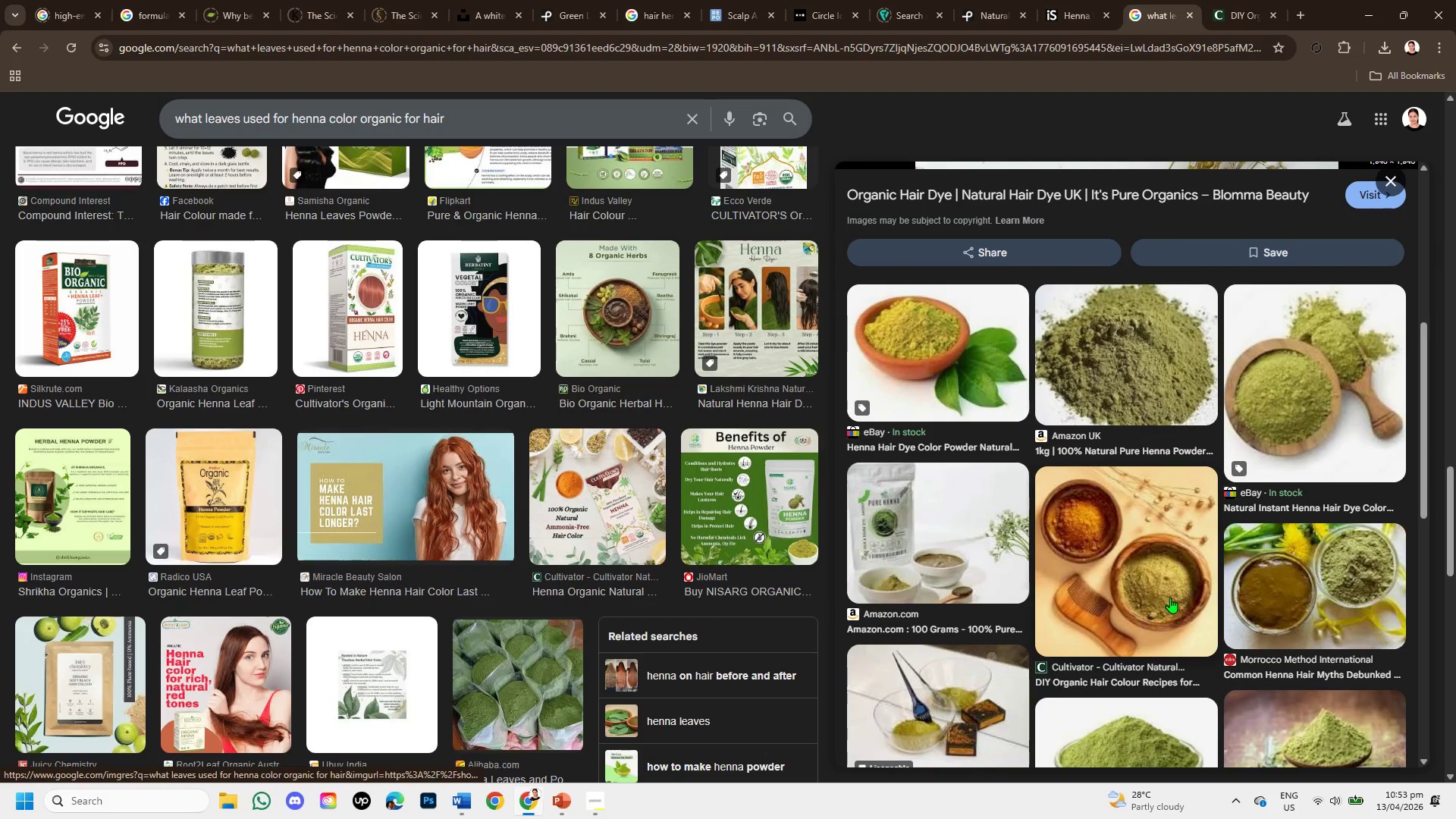 
scroll: coordinate [1170, 598], scroll_direction: up, amount: 3.0
 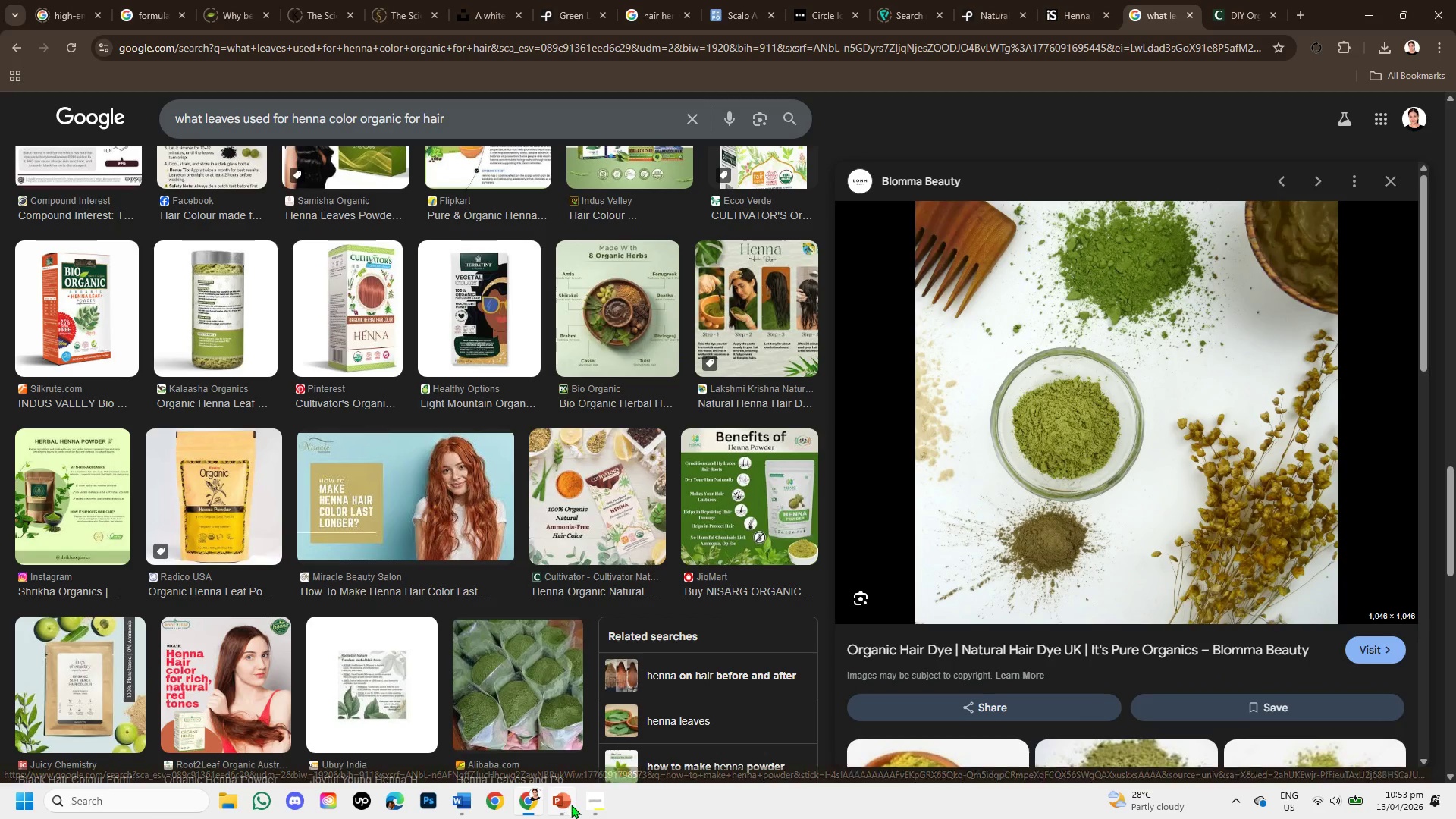 
left_click([563, 803])
 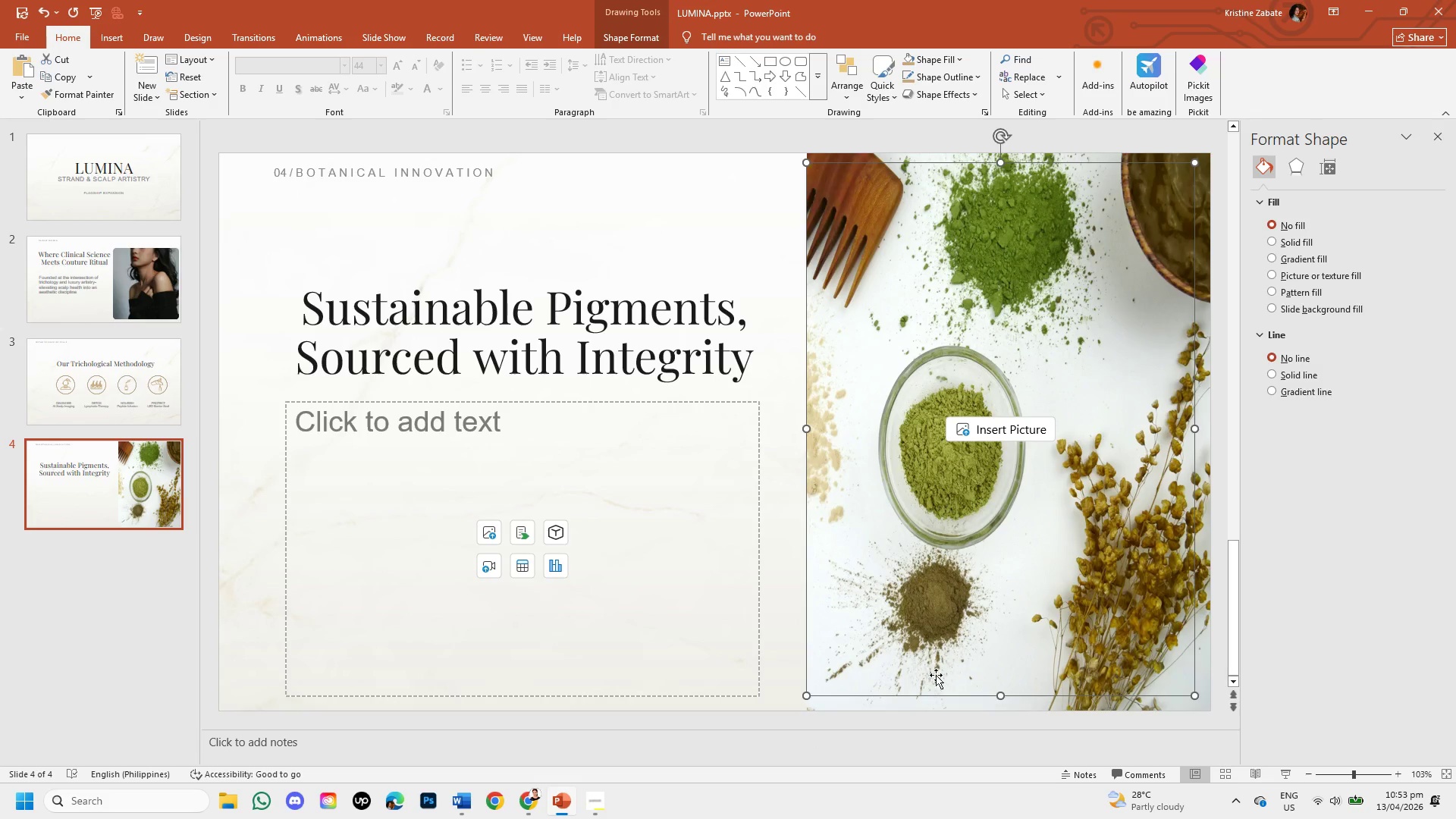 
left_click([940, 641])
 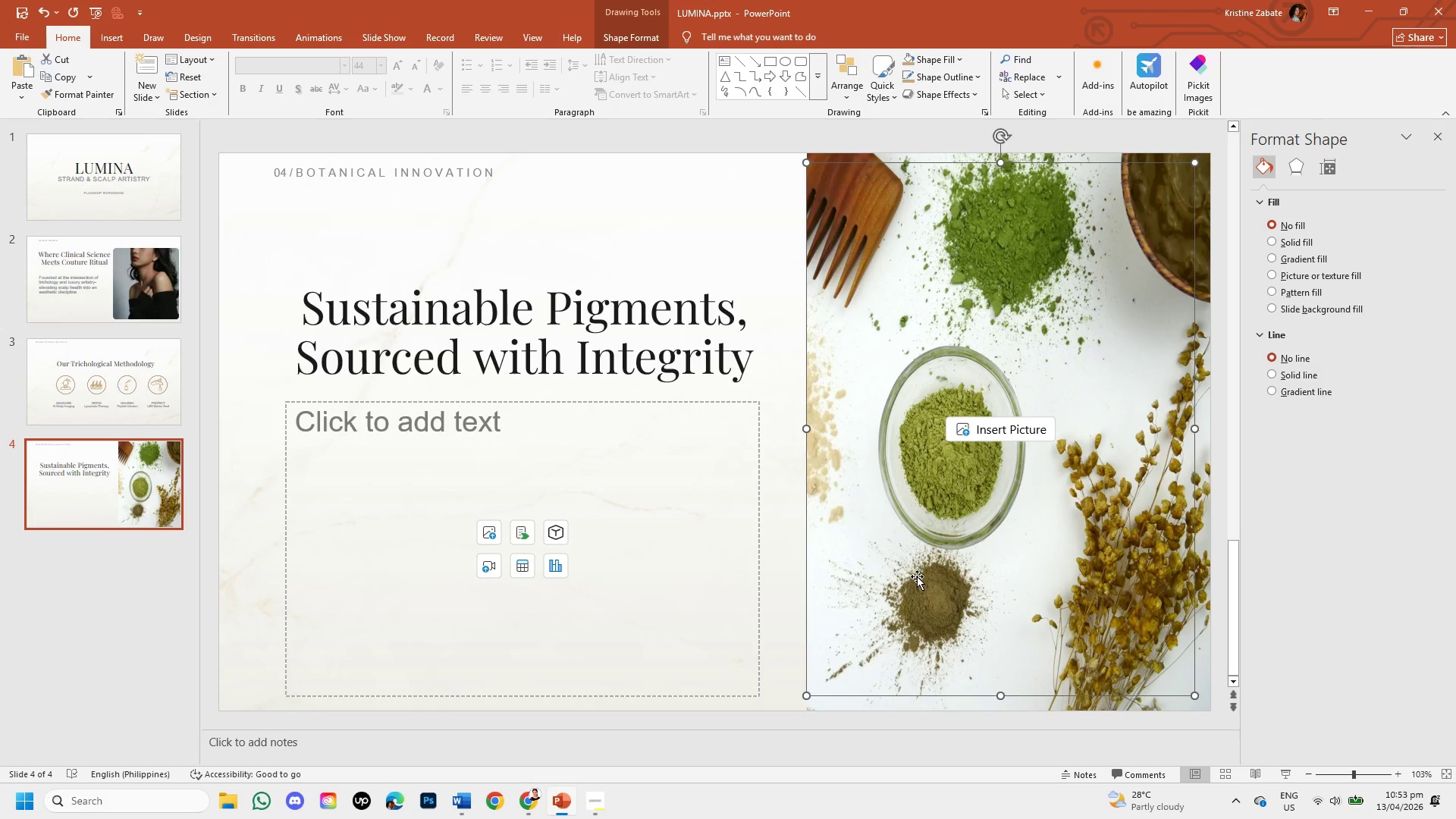 
key(Backspace)
 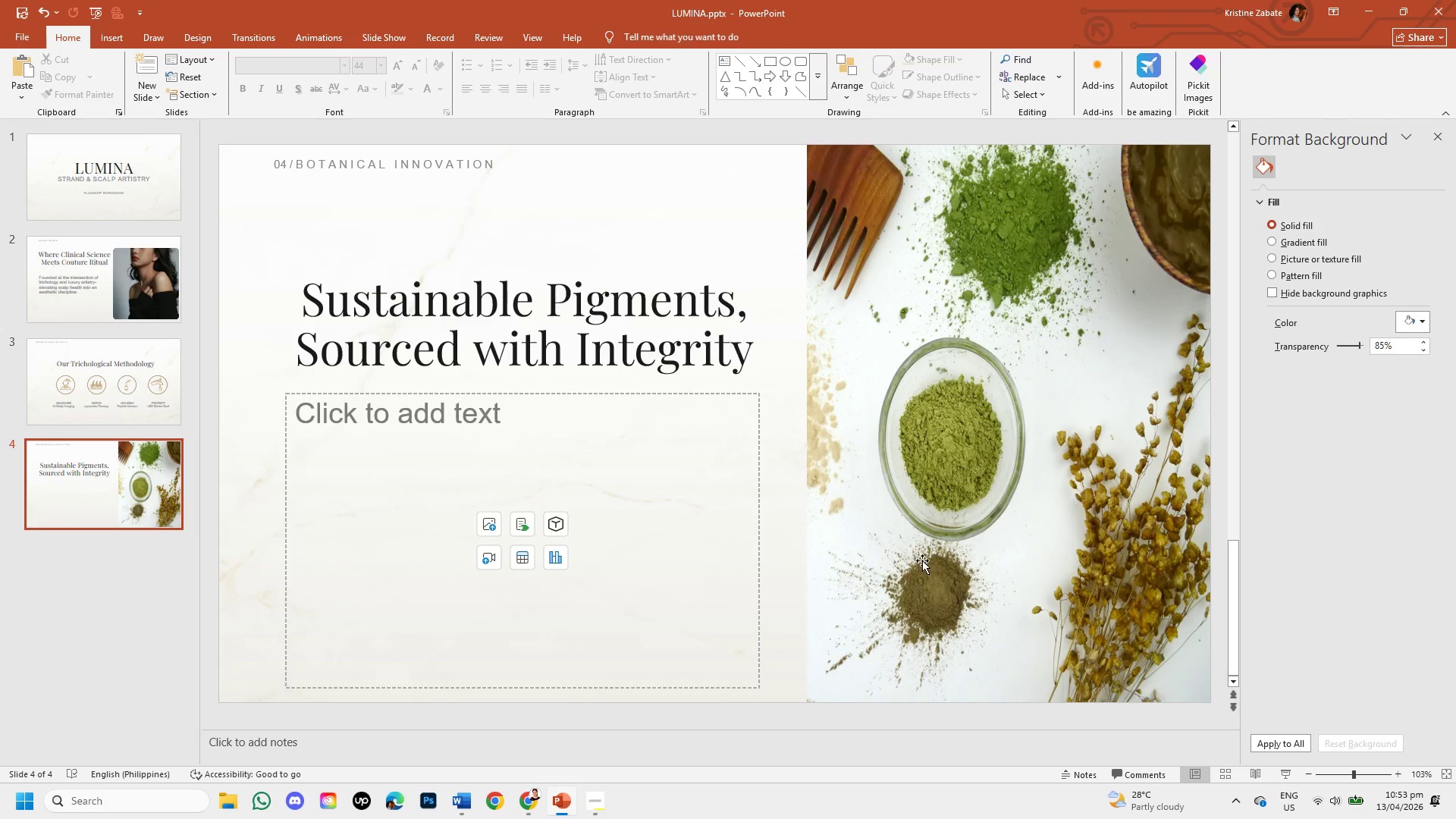 
left_click([958, 489])
 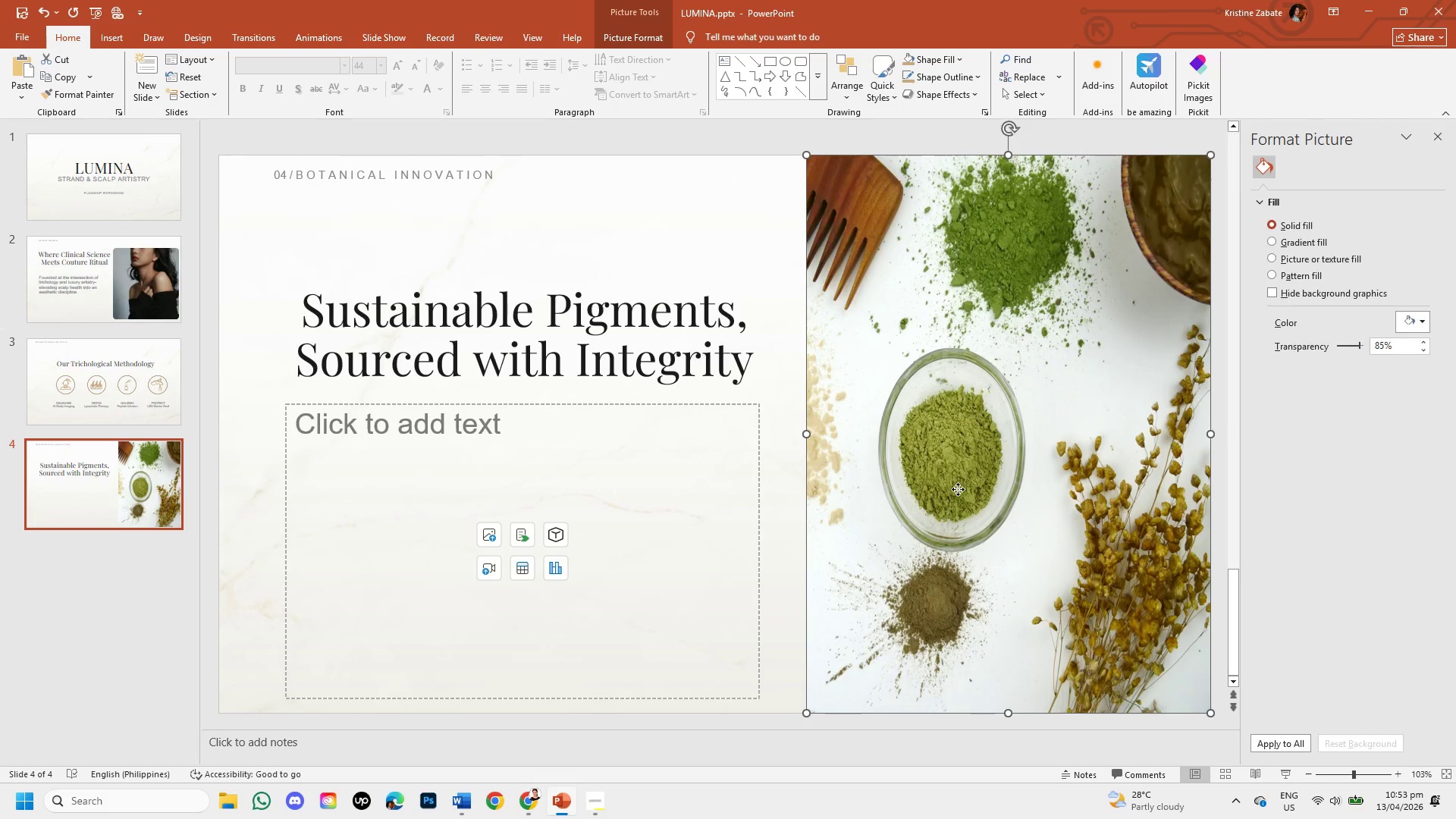 
key(Backspace)
 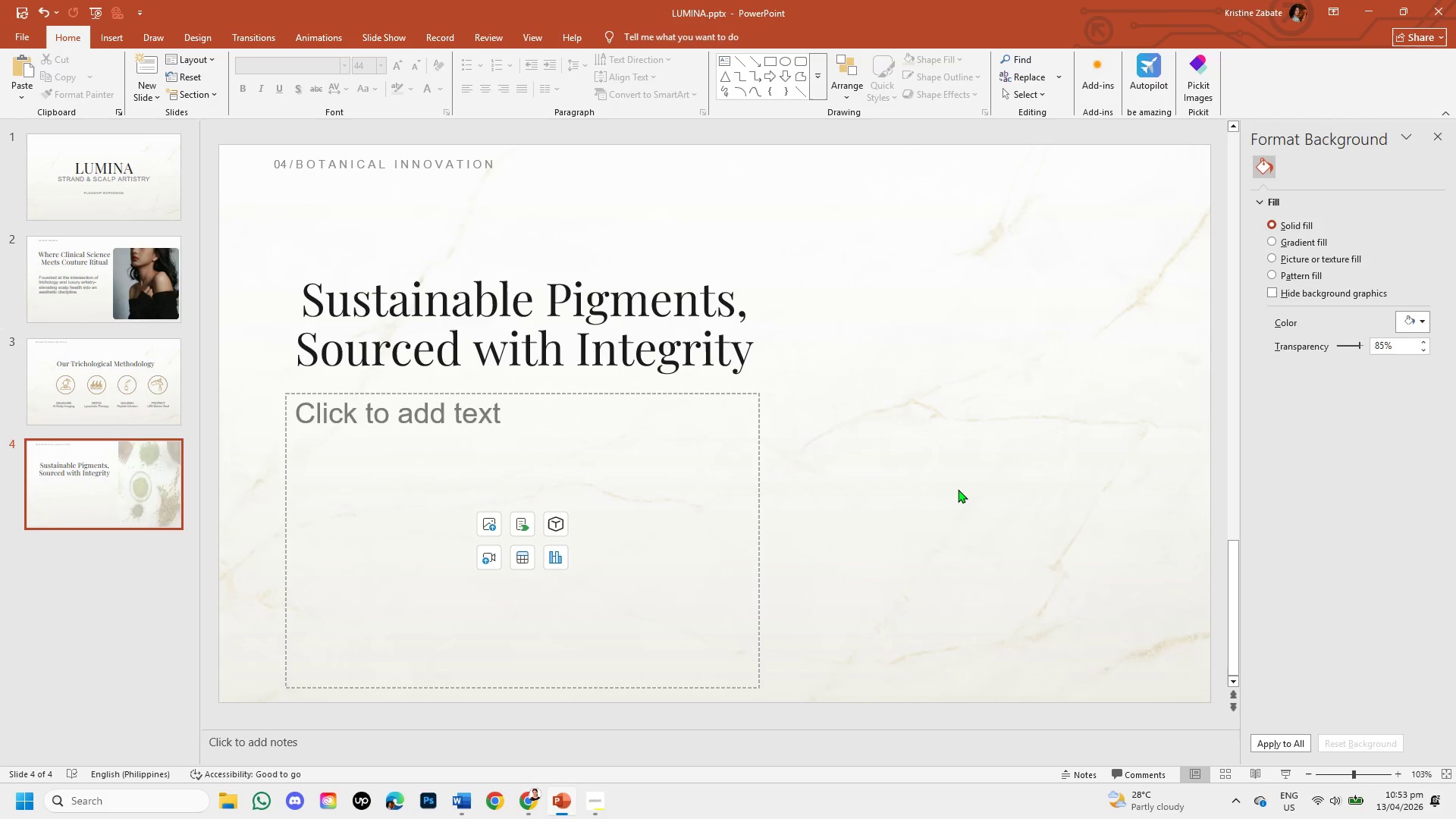 
key(Control+C)
 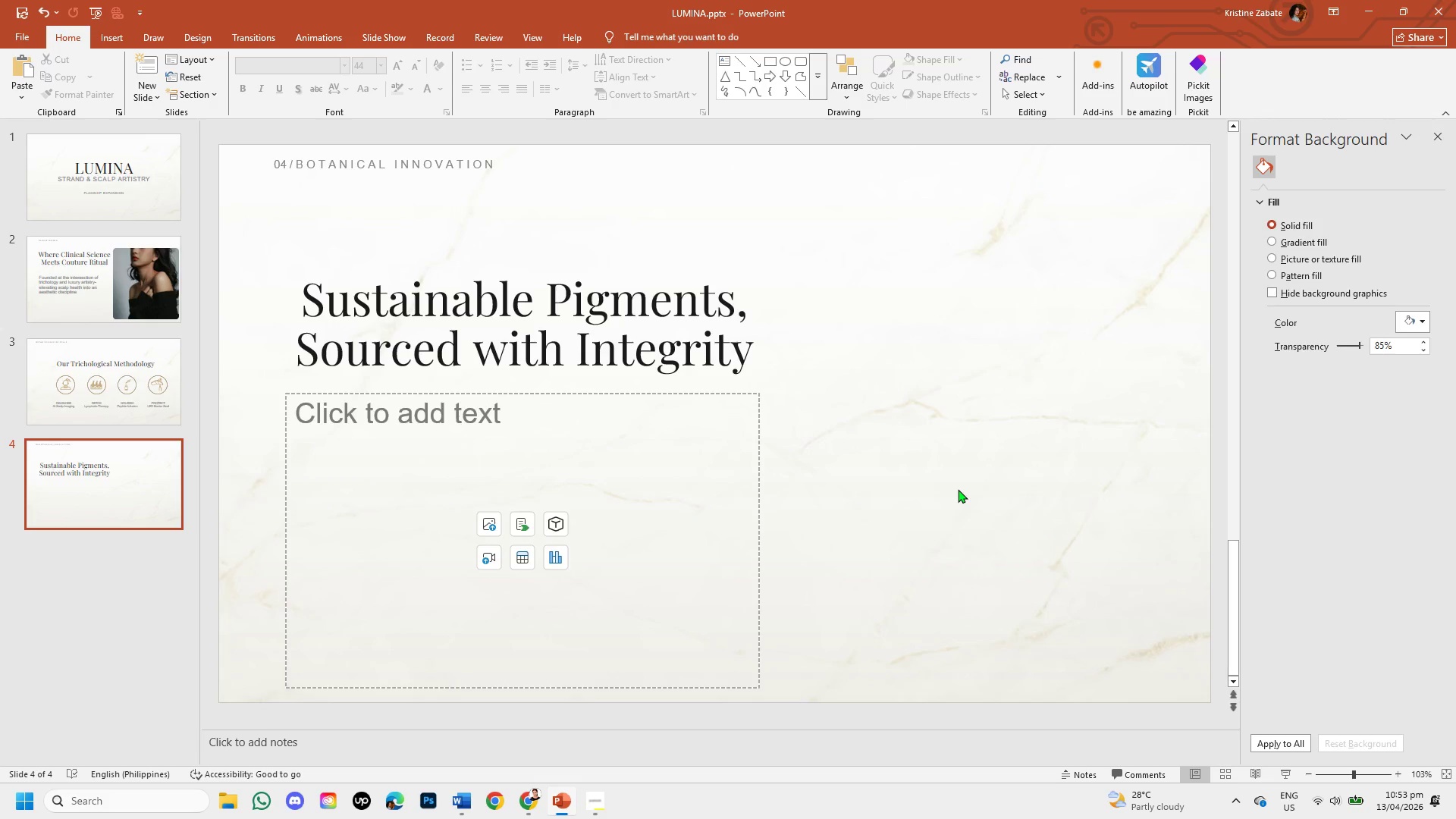 
hold_key(key=ControlLeft, duration=1.45)
 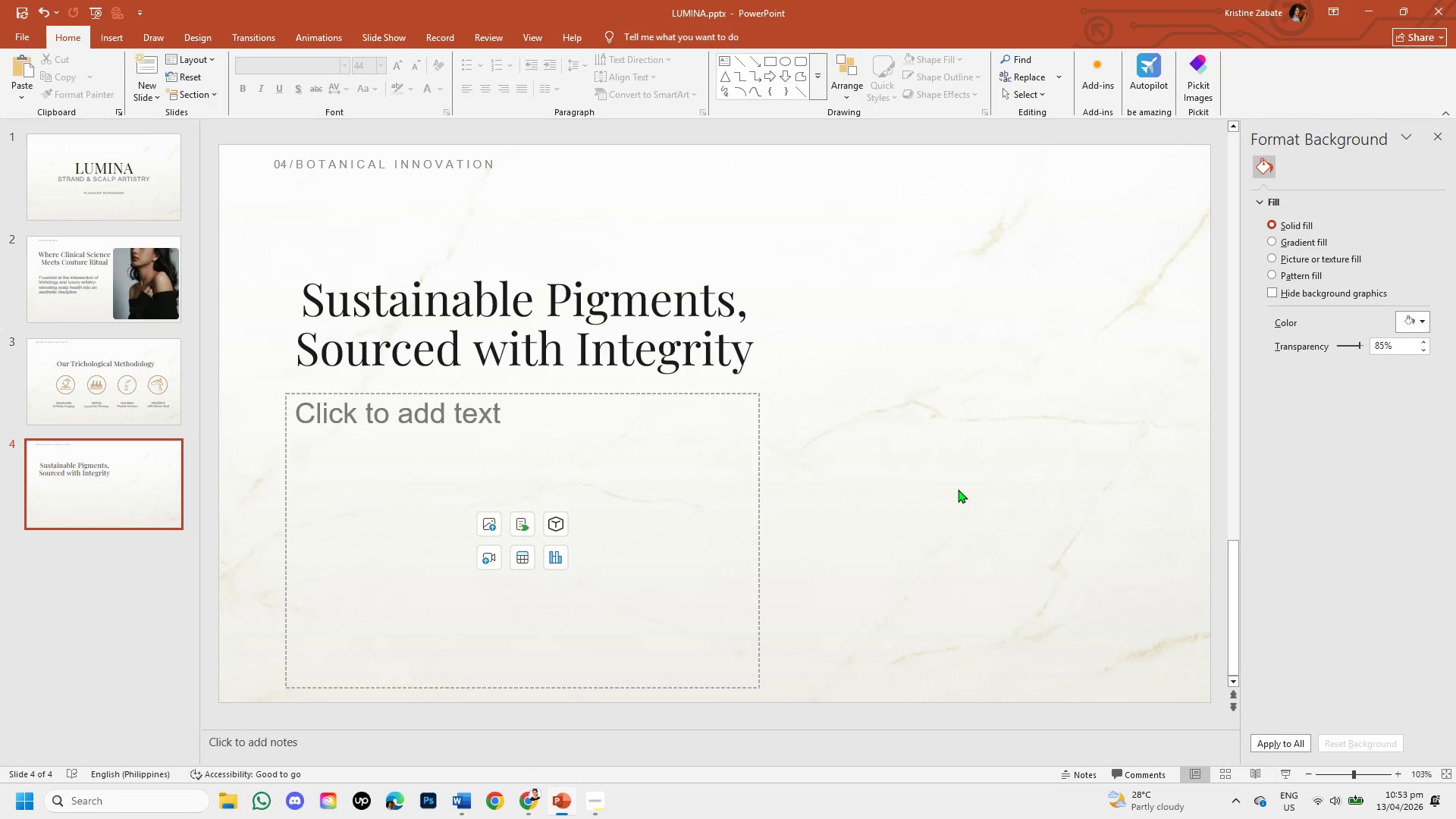 
key(Control+Z)
 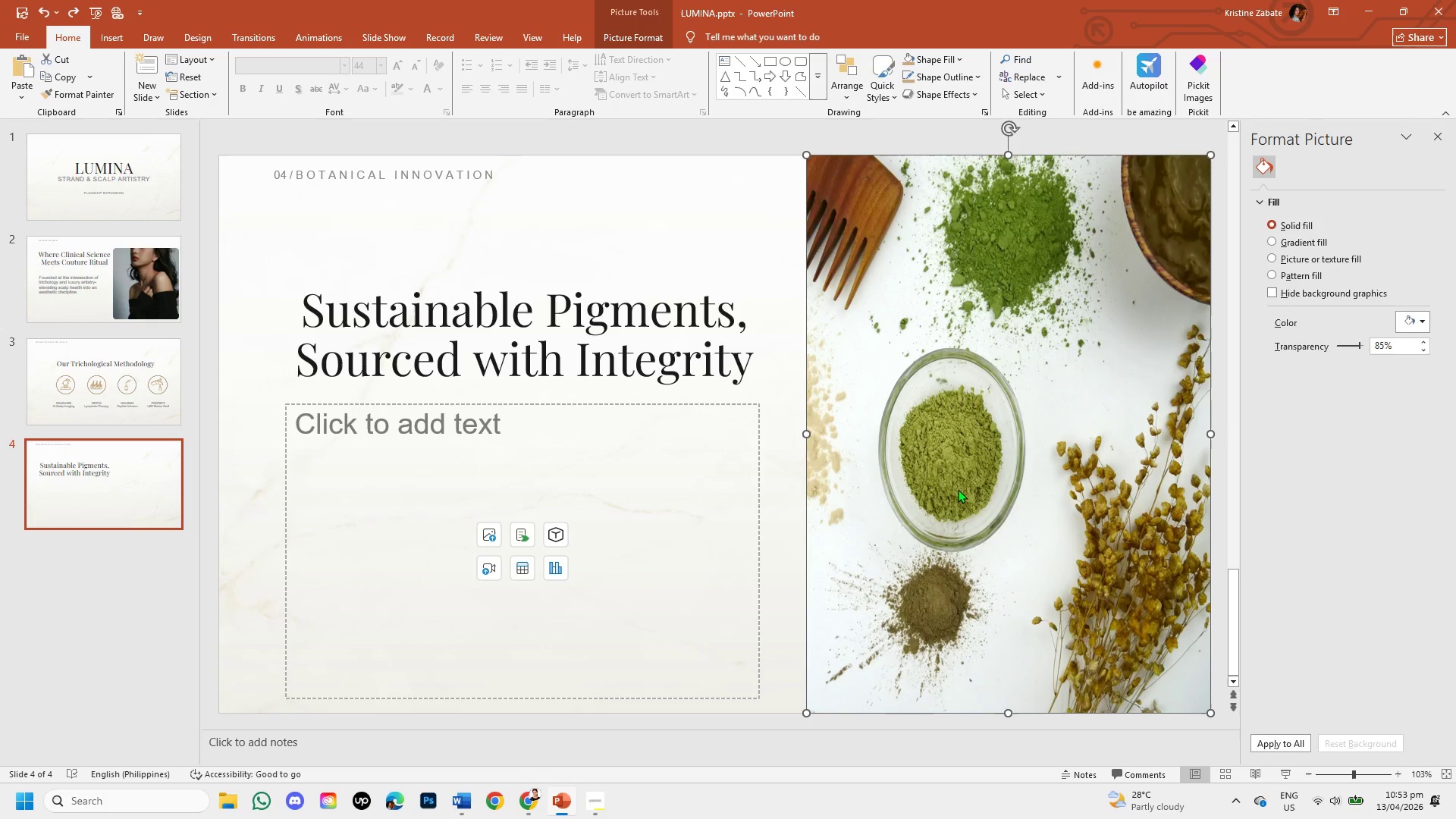 
key(Control+Z)
 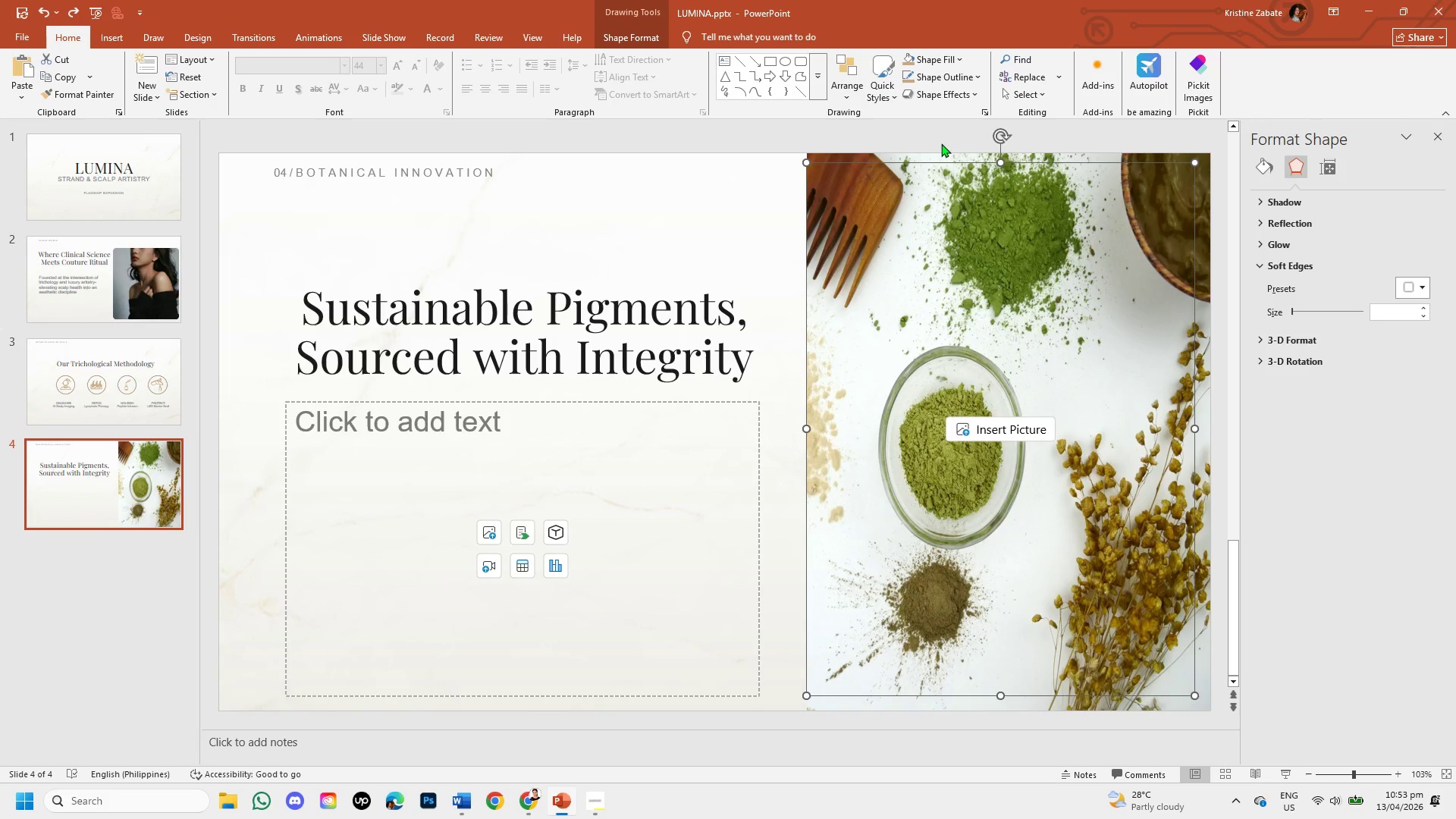 
left_click([940, 155])
 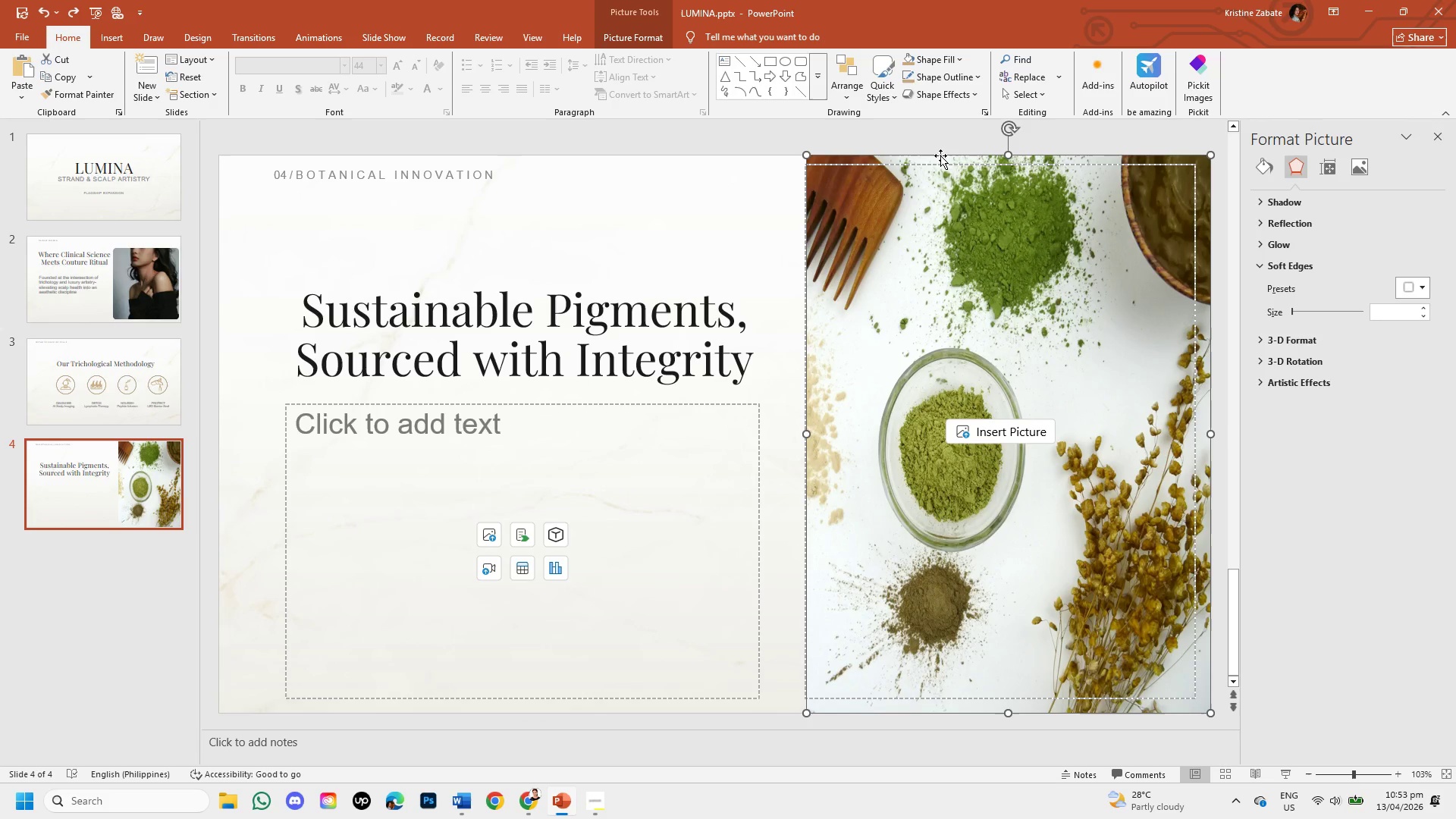 
key(Backspace)
 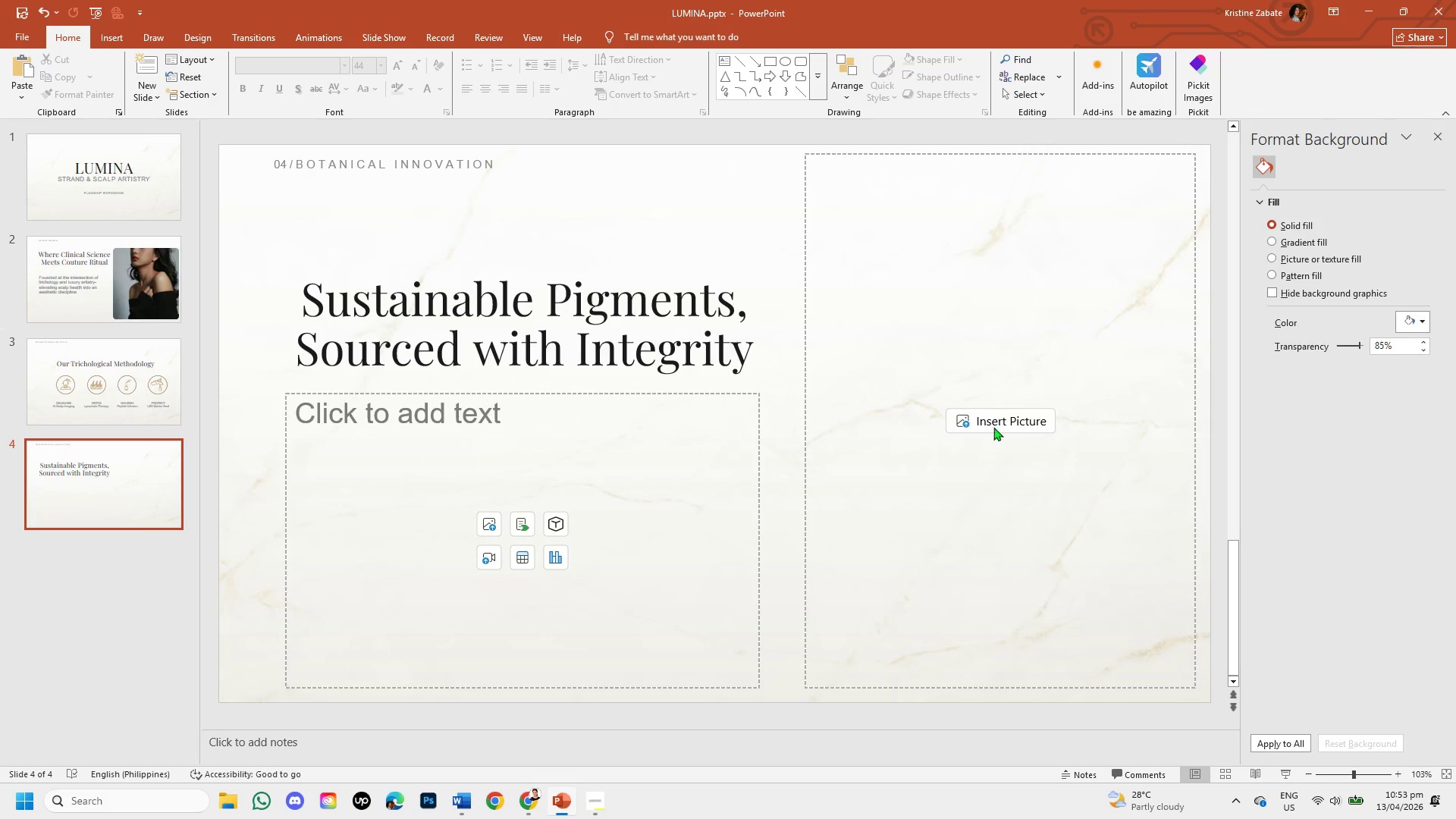 
left_click([987, 420])
 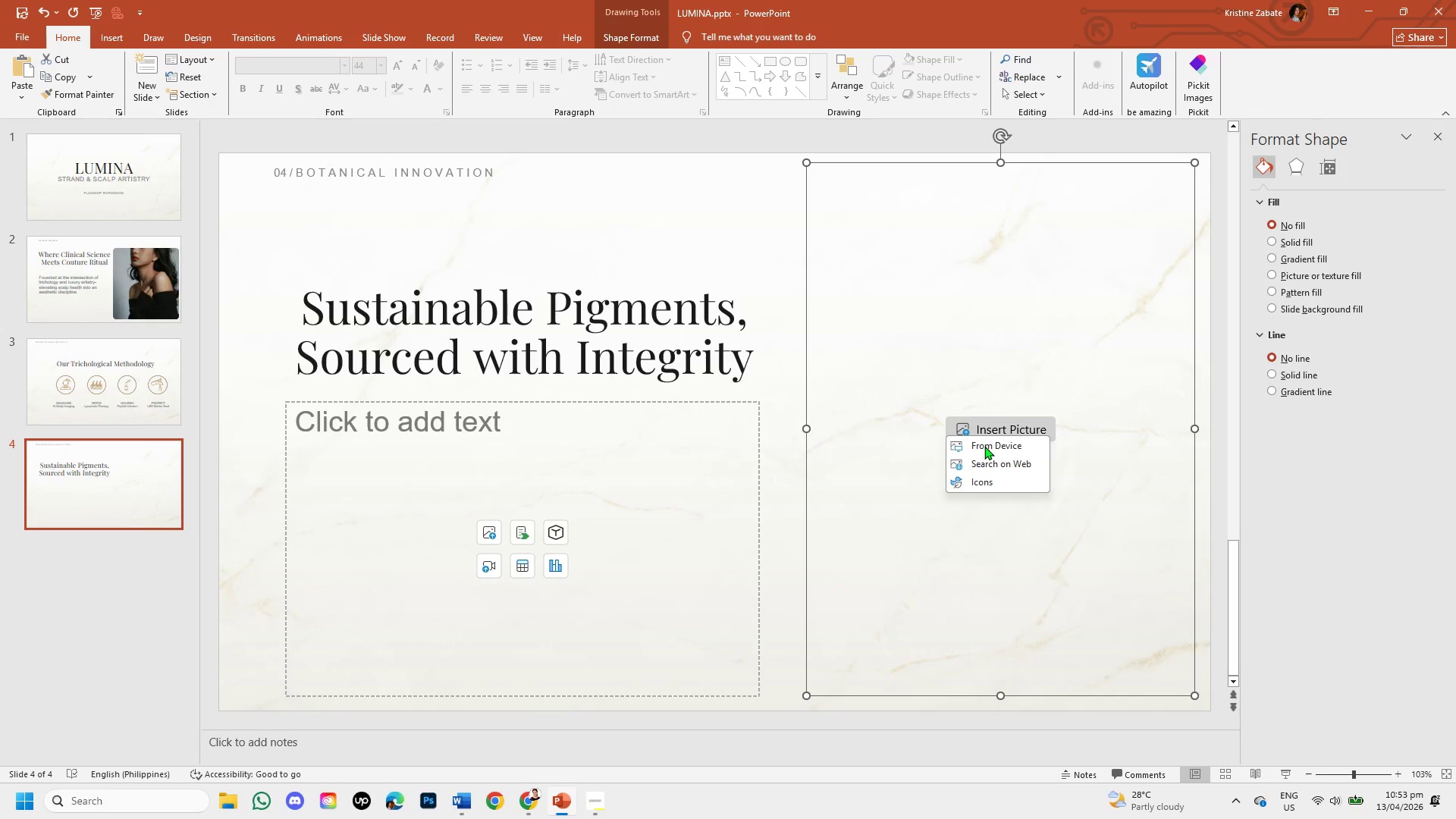 
left_click([984, 446])
 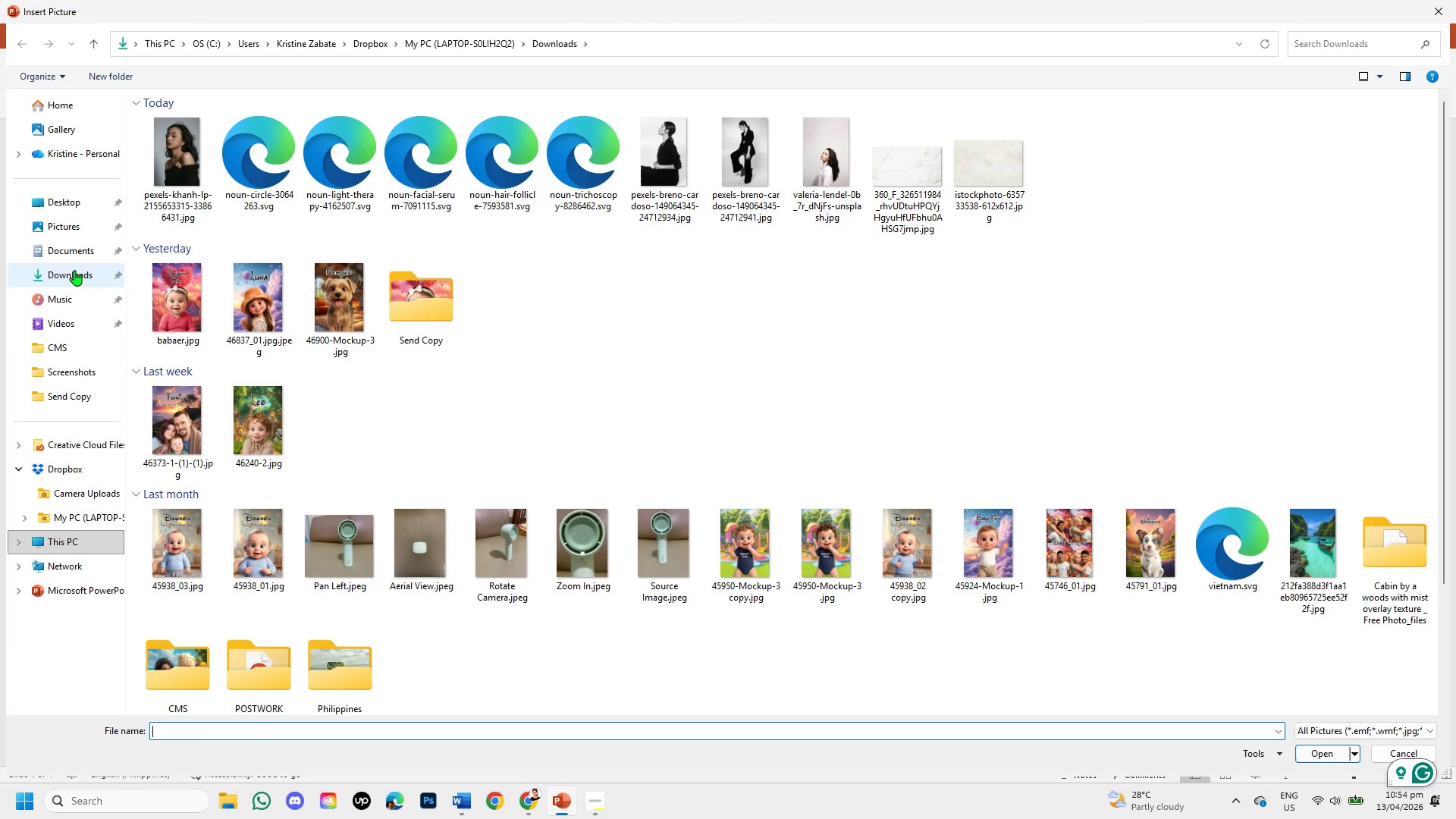 
wait(6.83)
 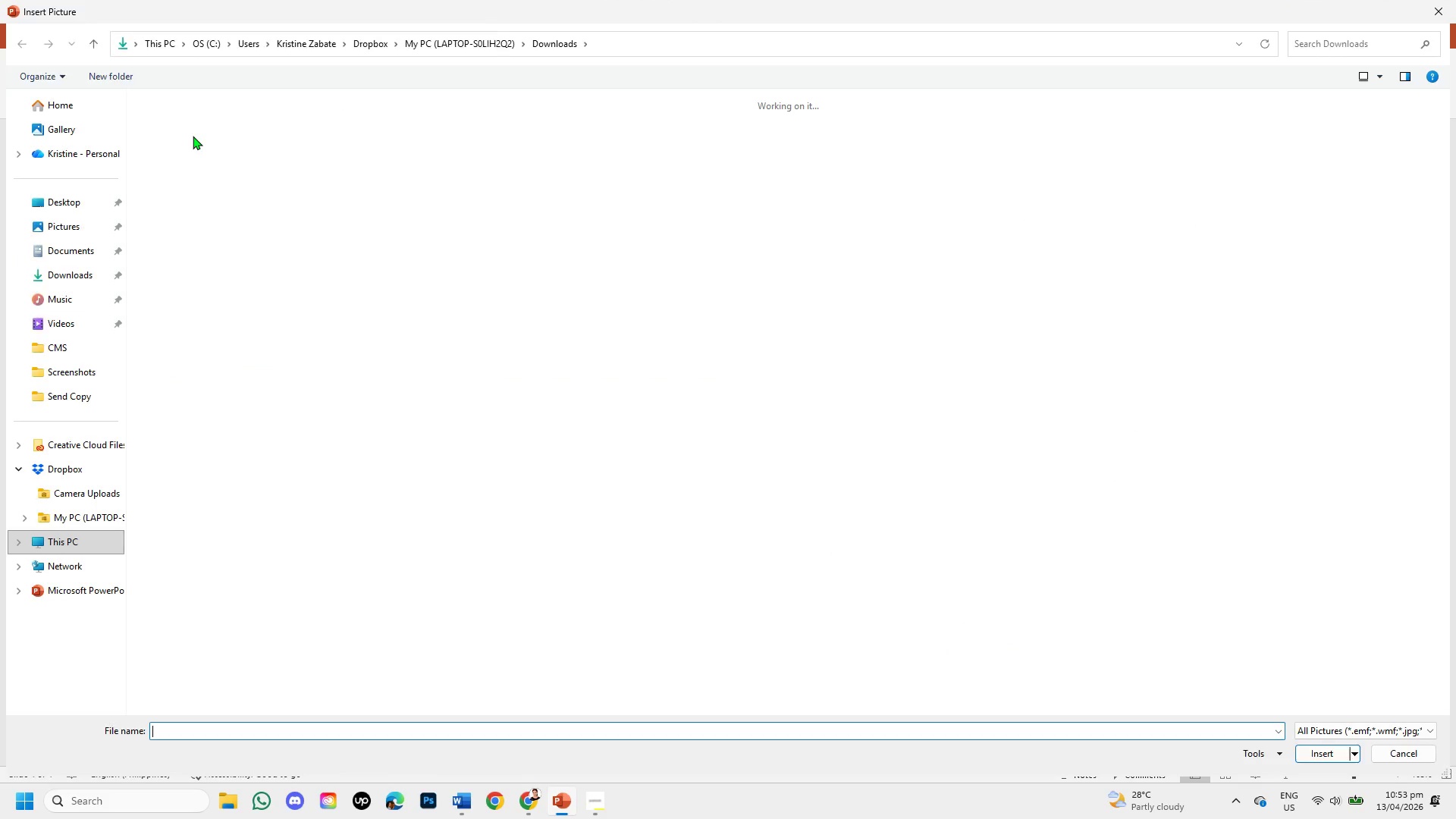 
left_click([71, 227])
 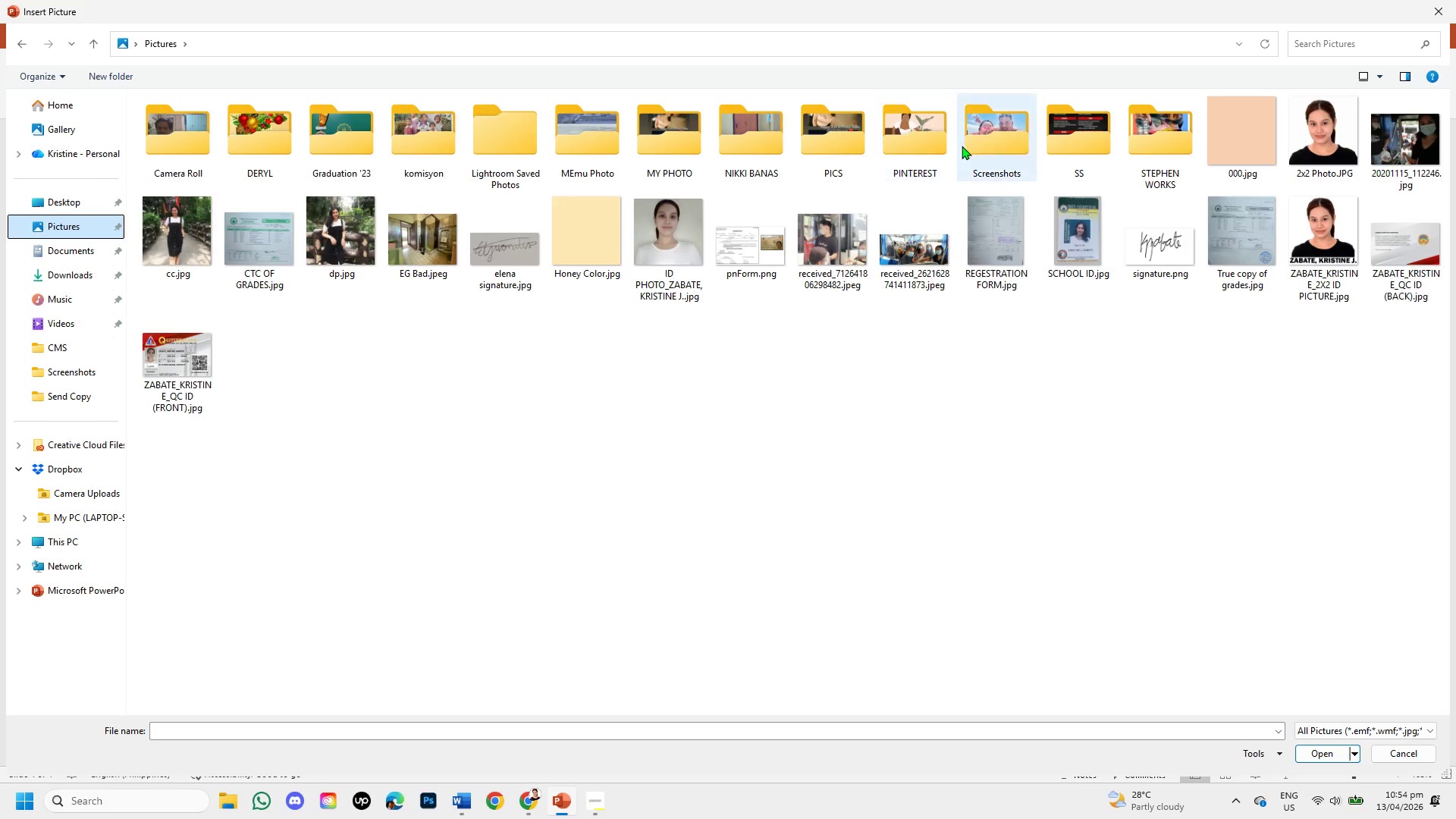 
double_click([971, 150])
 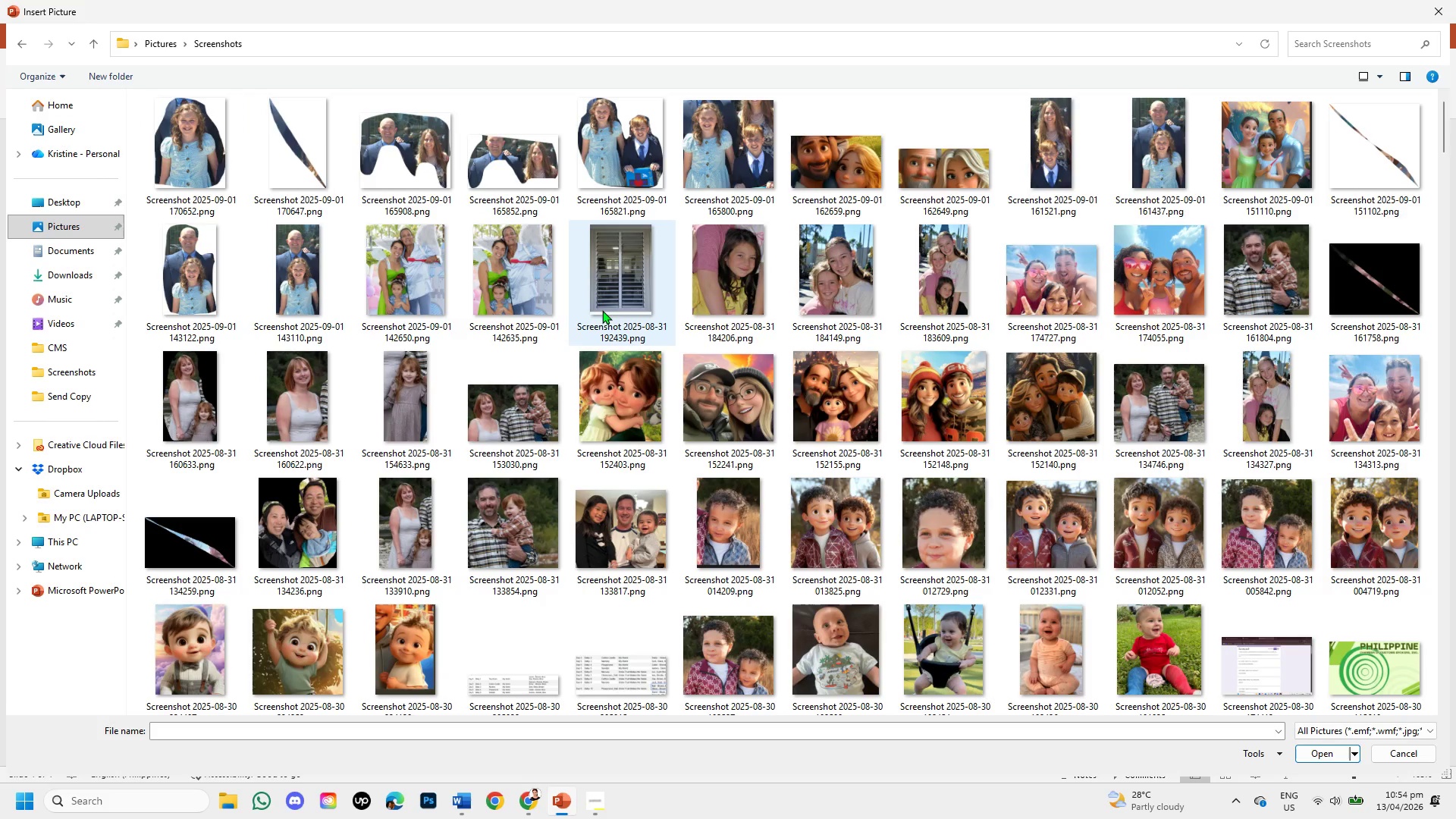 
wait(6.19)
 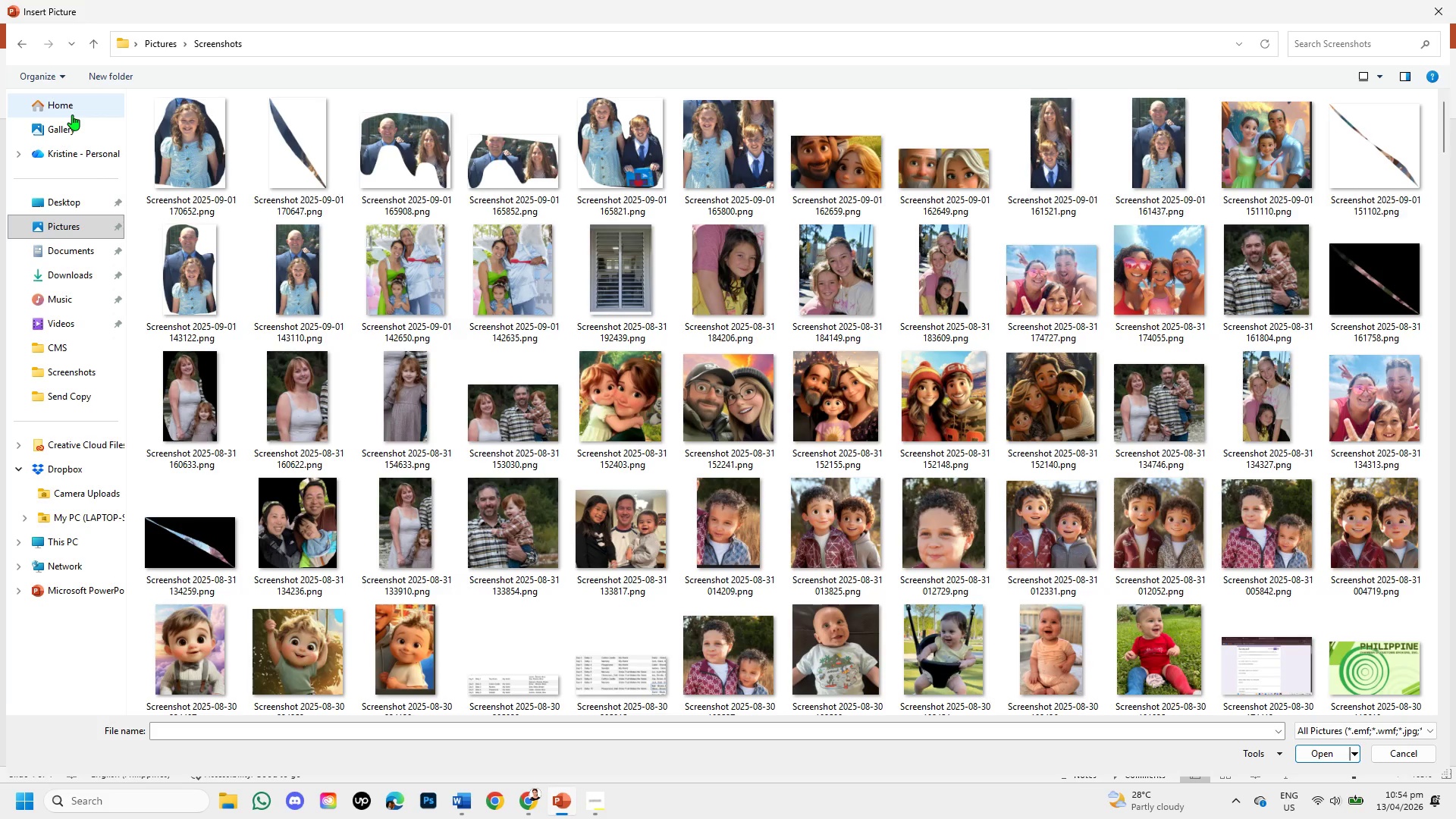 
double_click([196, 158])
 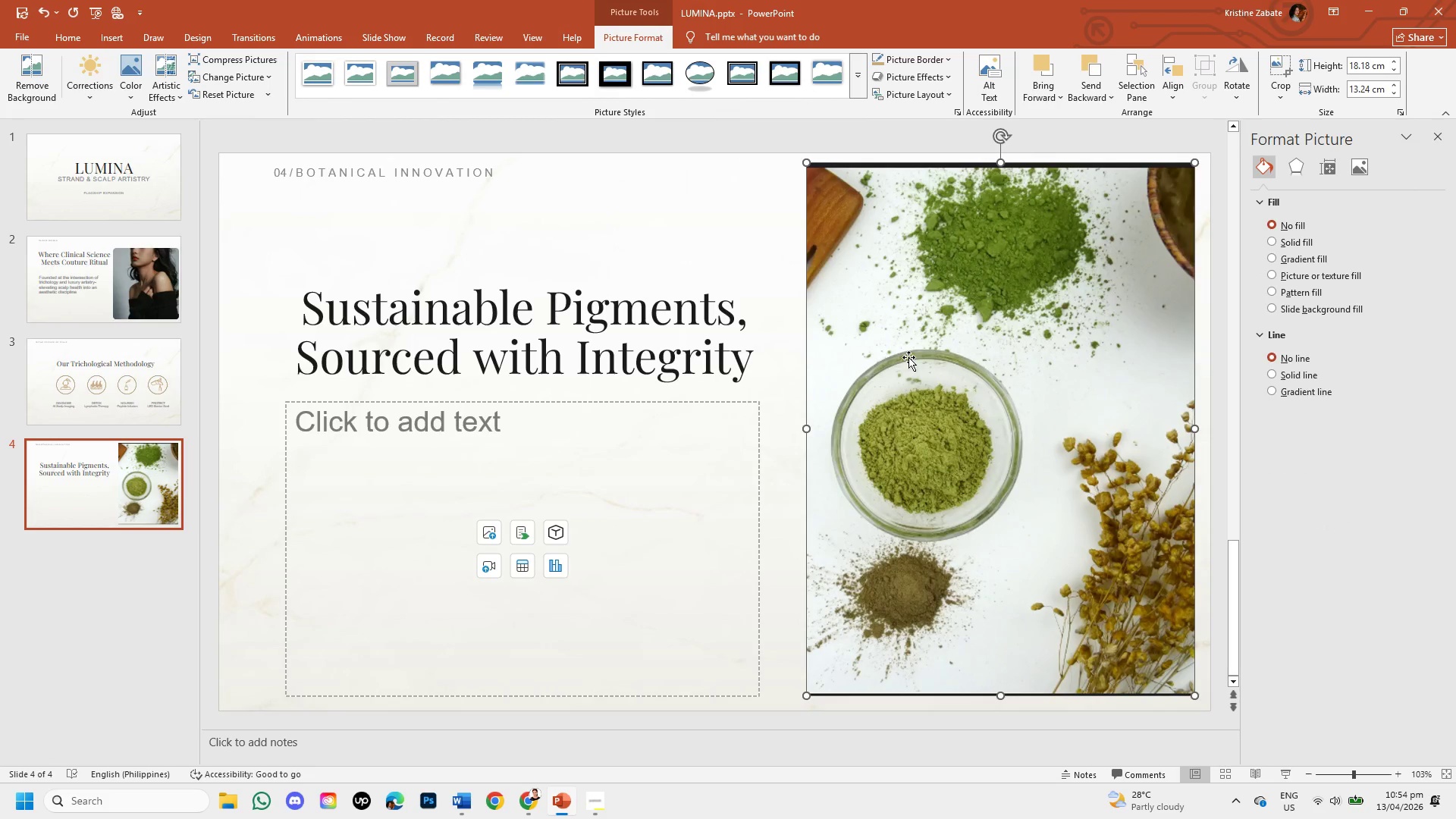 
double_click([908, 357])
 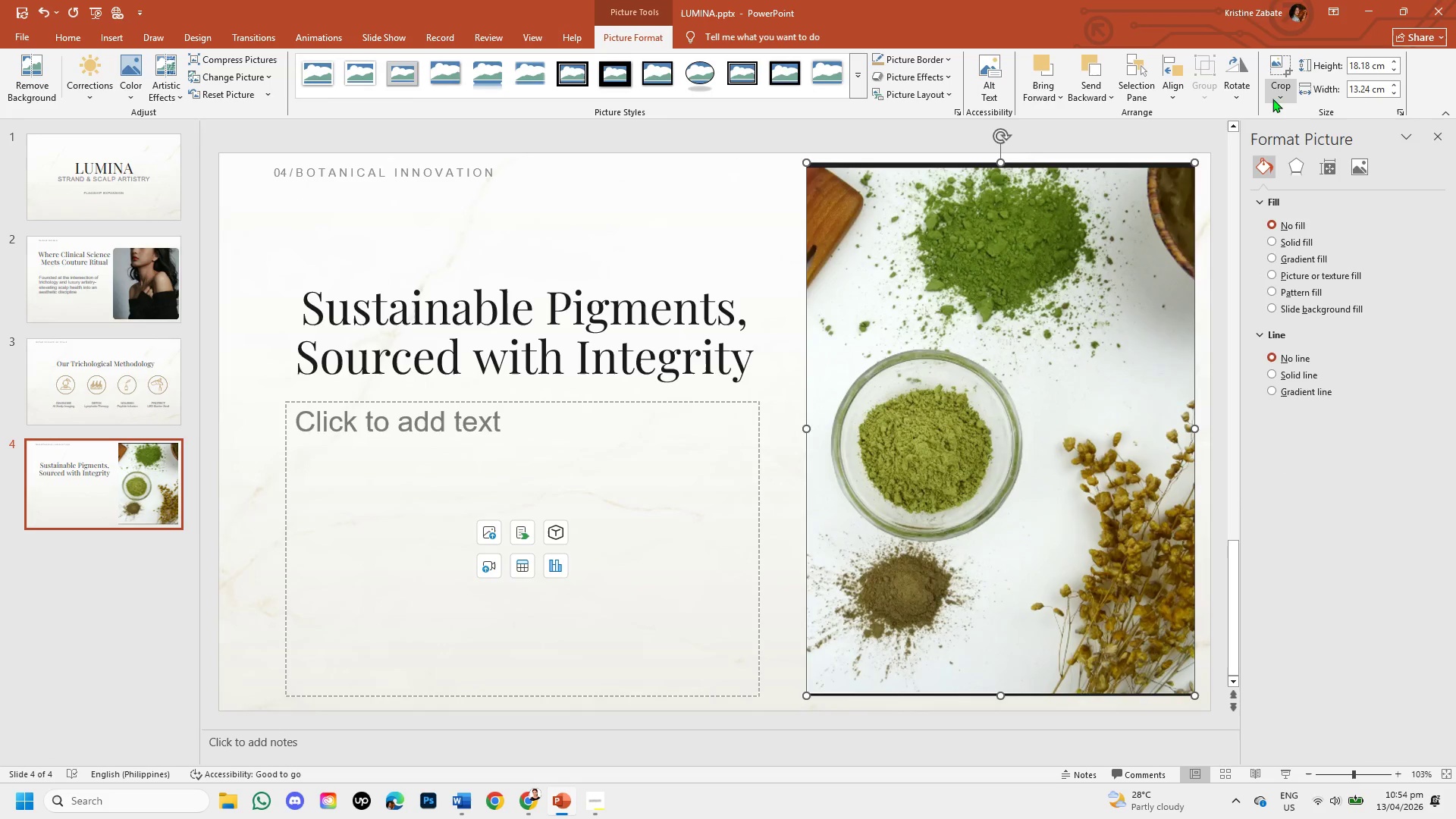 
left_click([1279, 87])
 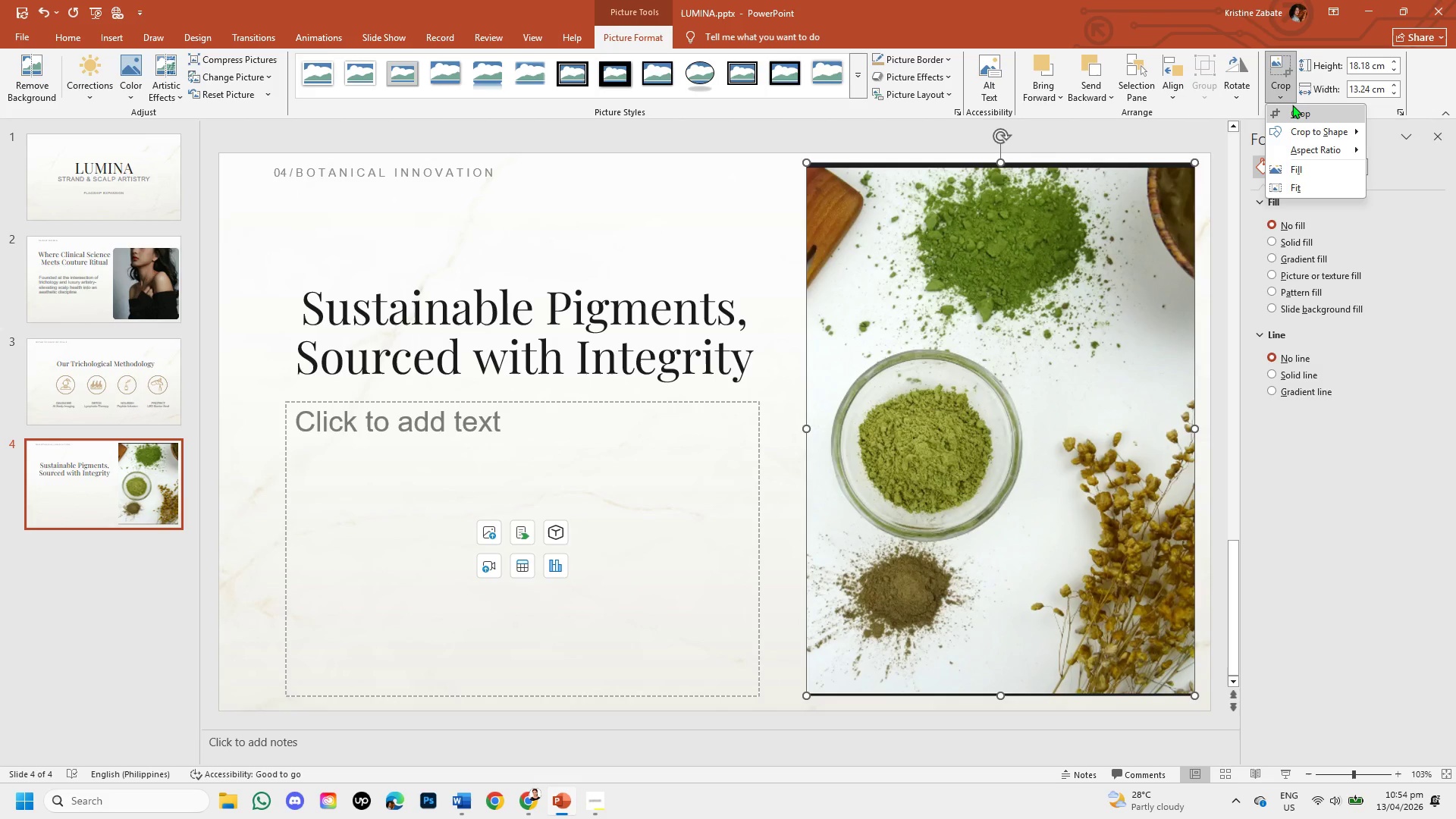 
left_click([1292, 105])
 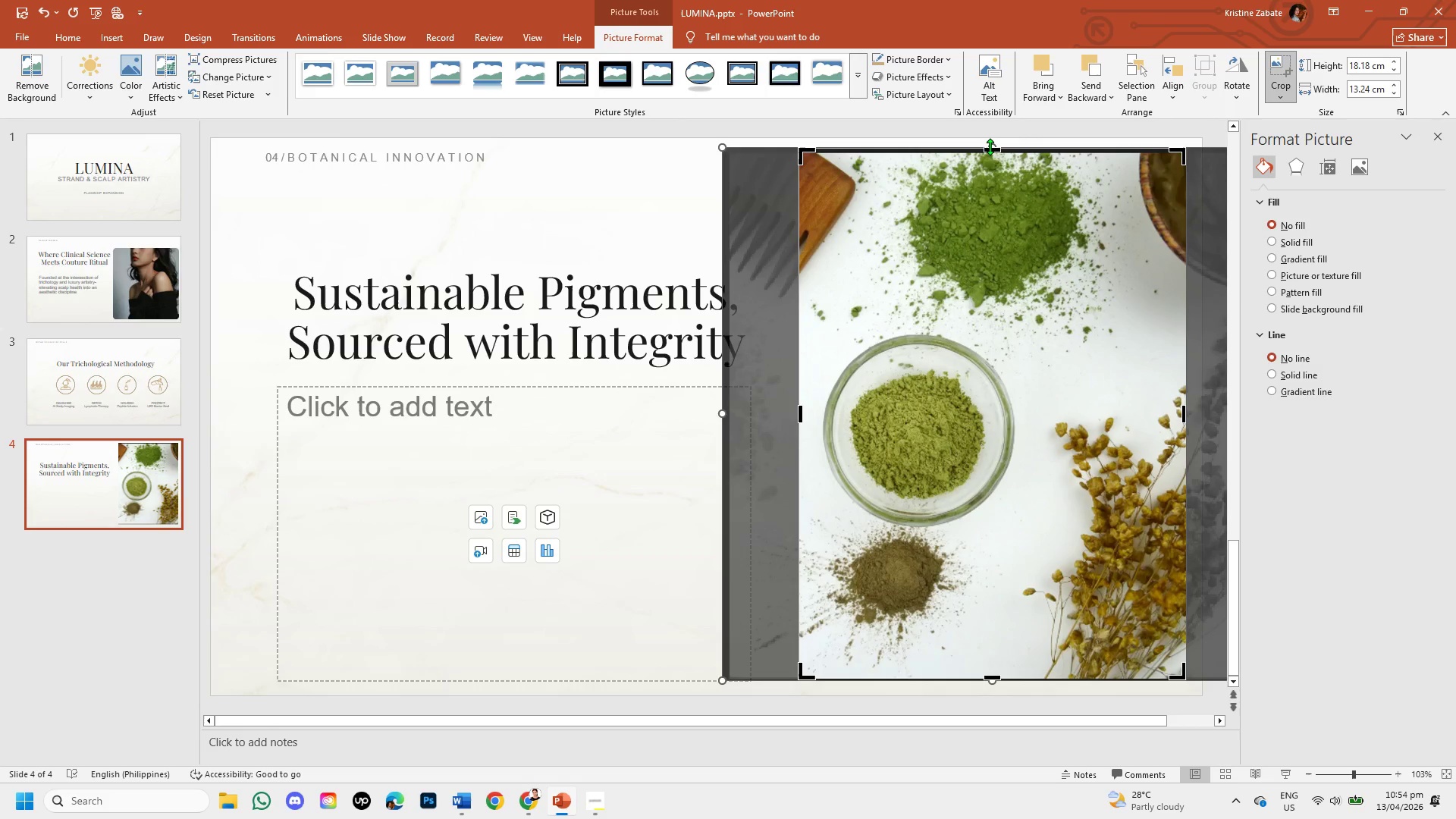 
left_click_drag(start_coordinate=[990, 146], to_coordinate=[987, 160])
 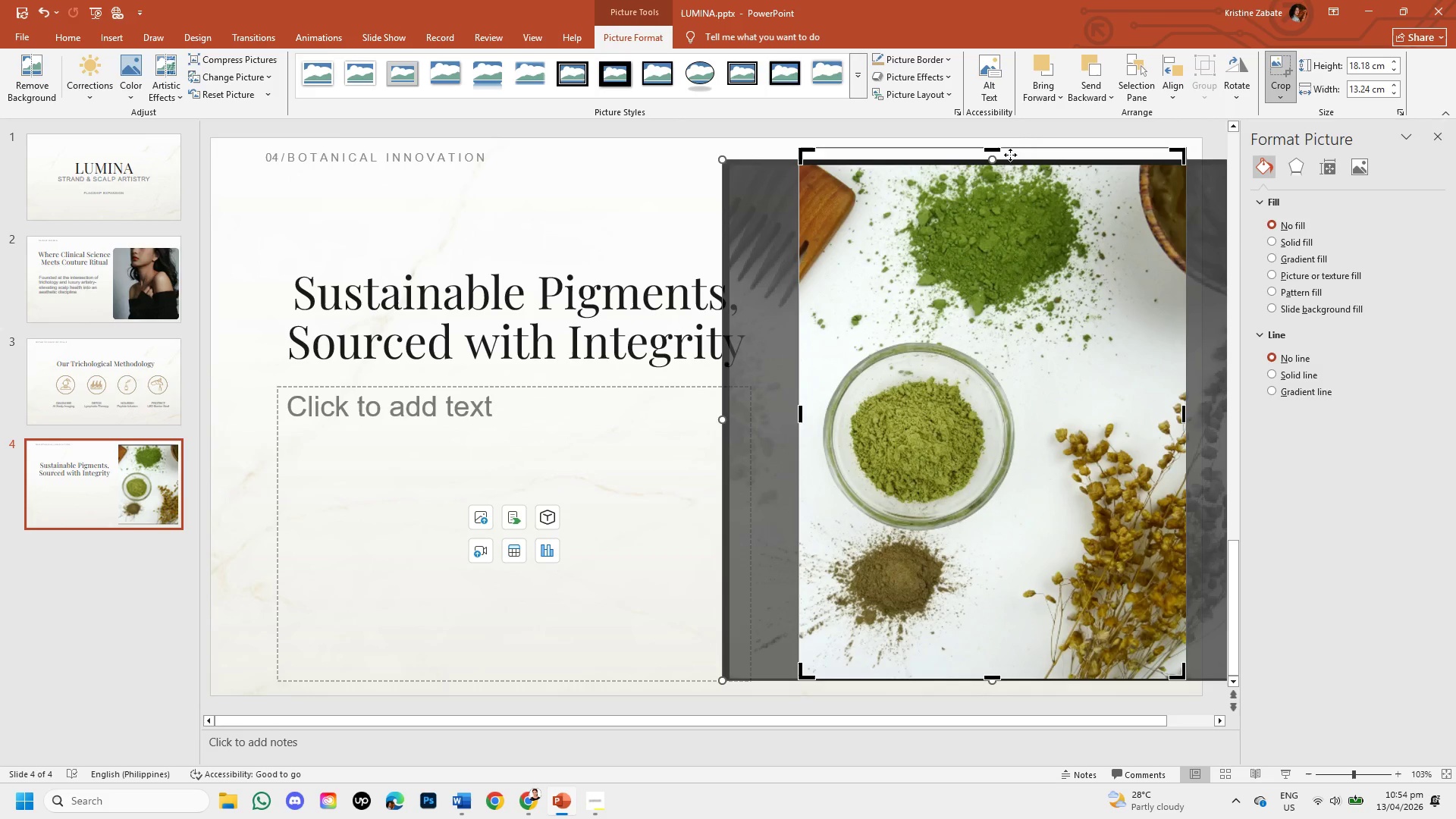 
key(Control+Z)
 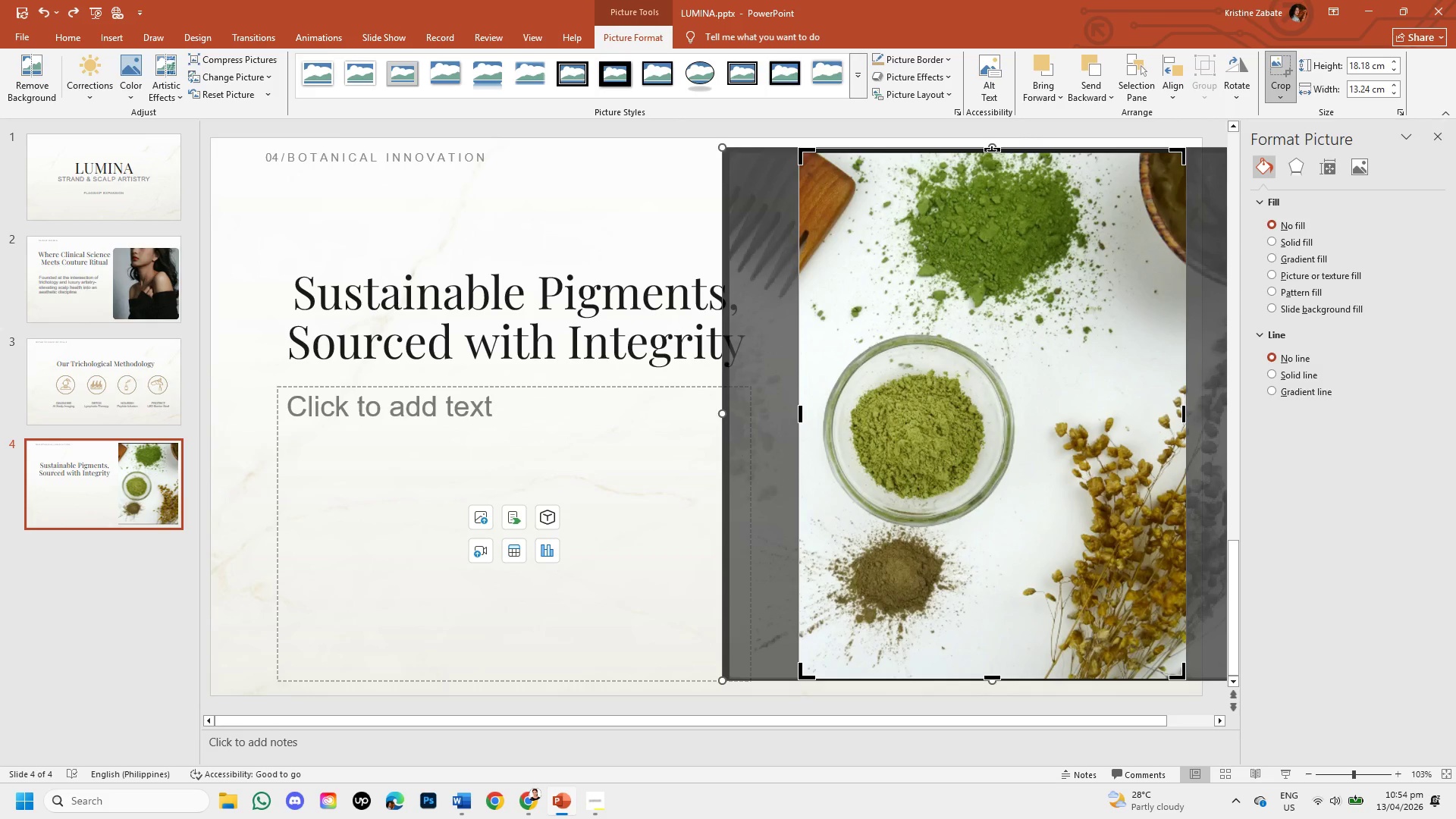 
left_click_drag(start_coordinate=[992, 151], to_coordinate=[992, 158])
 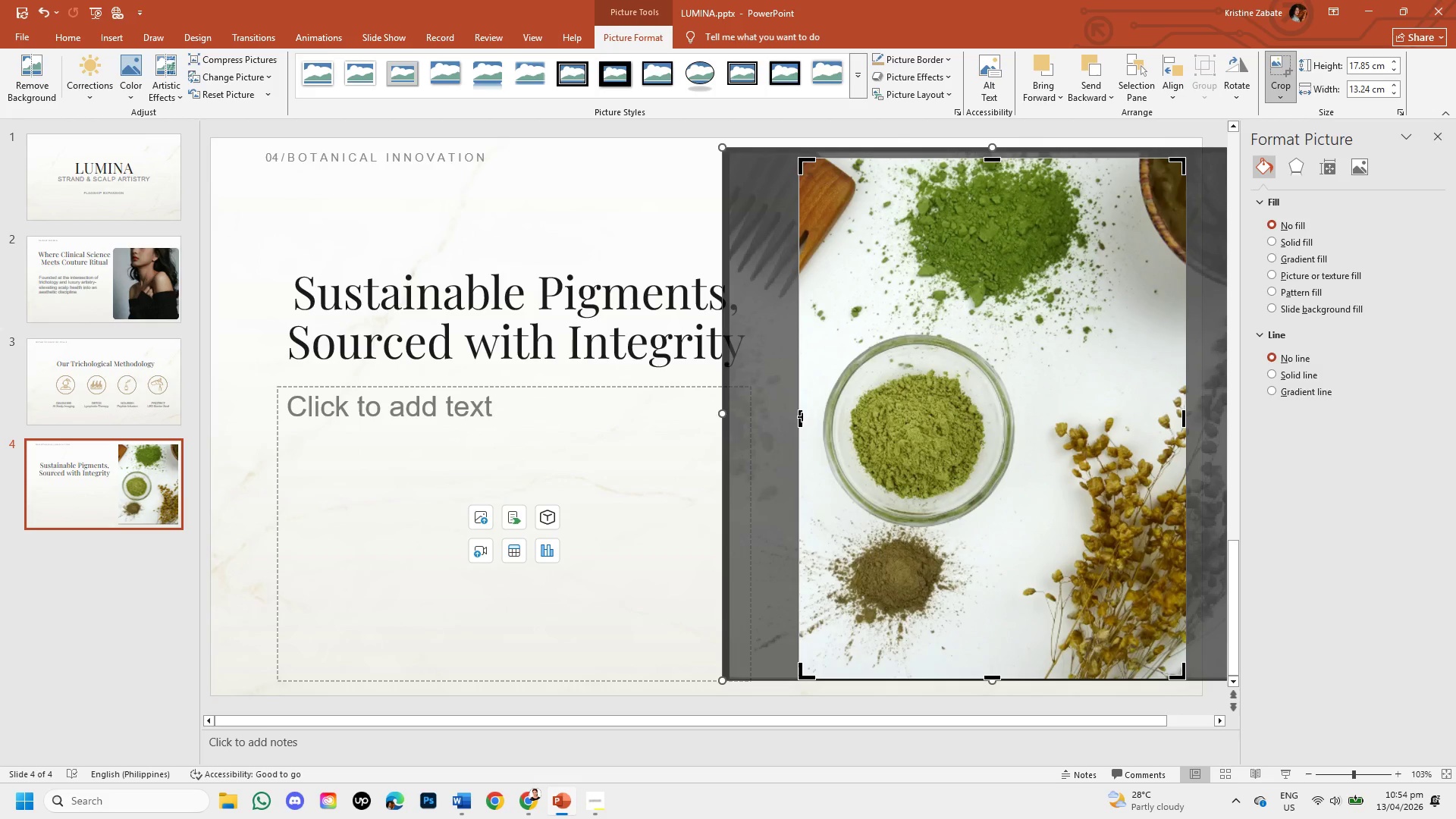 
left_click_drag(start_coordinate=[802, 416], to_coordinate=[755, 400])
 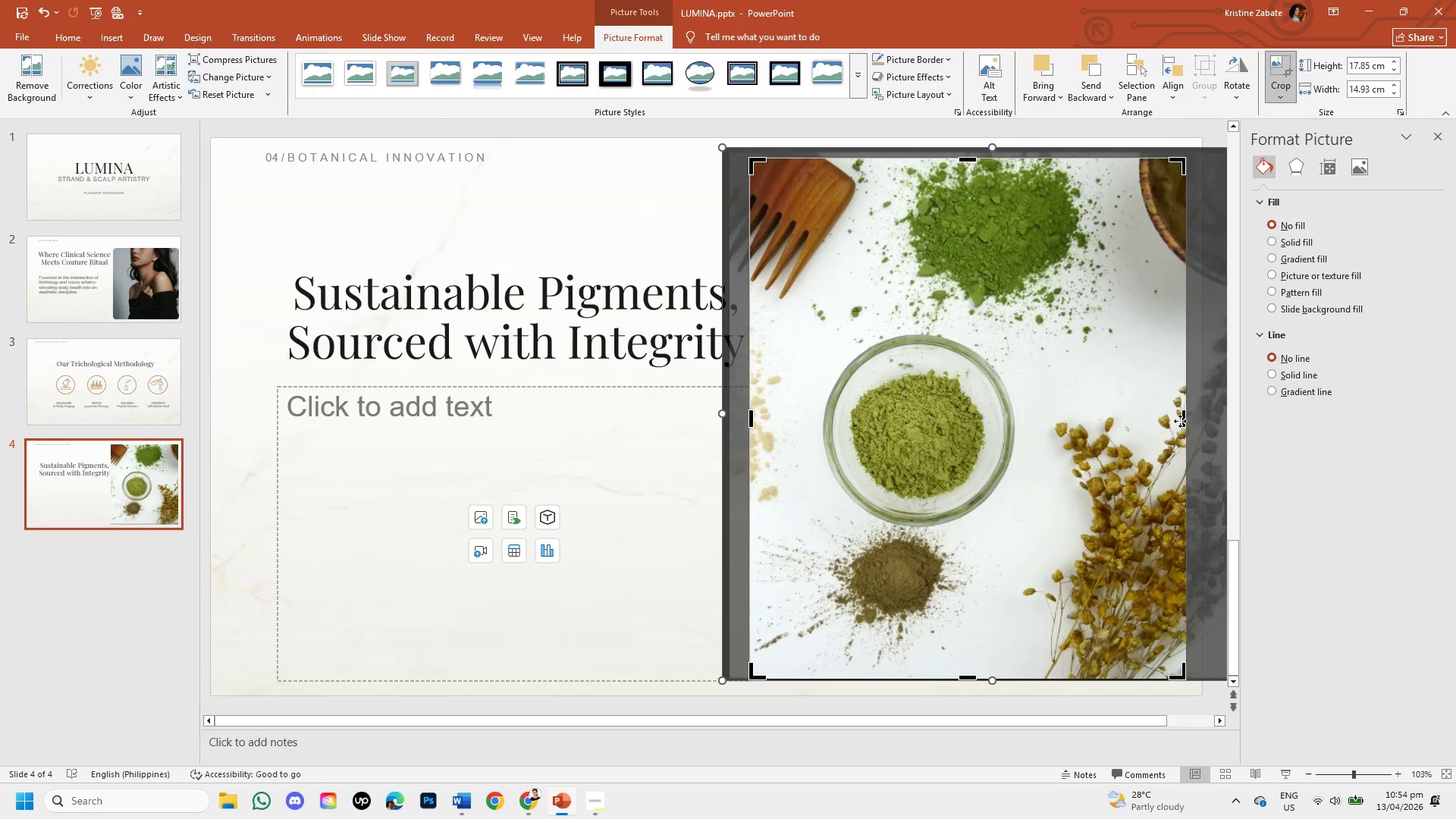 
left_click_drag(start_coordinate=[1181, 422], to_coordinate=[1191, 422])
 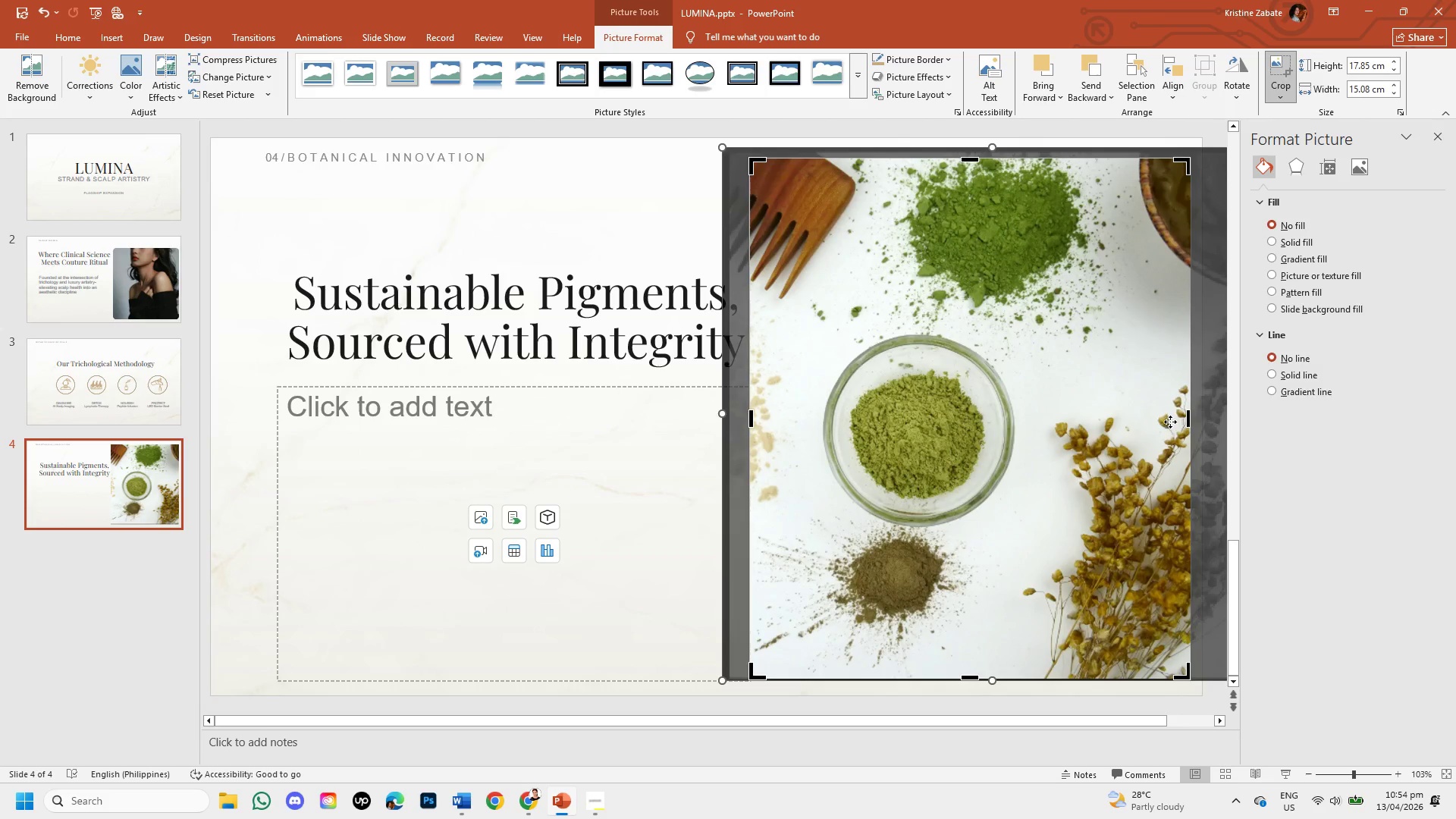 
key(Enter)
 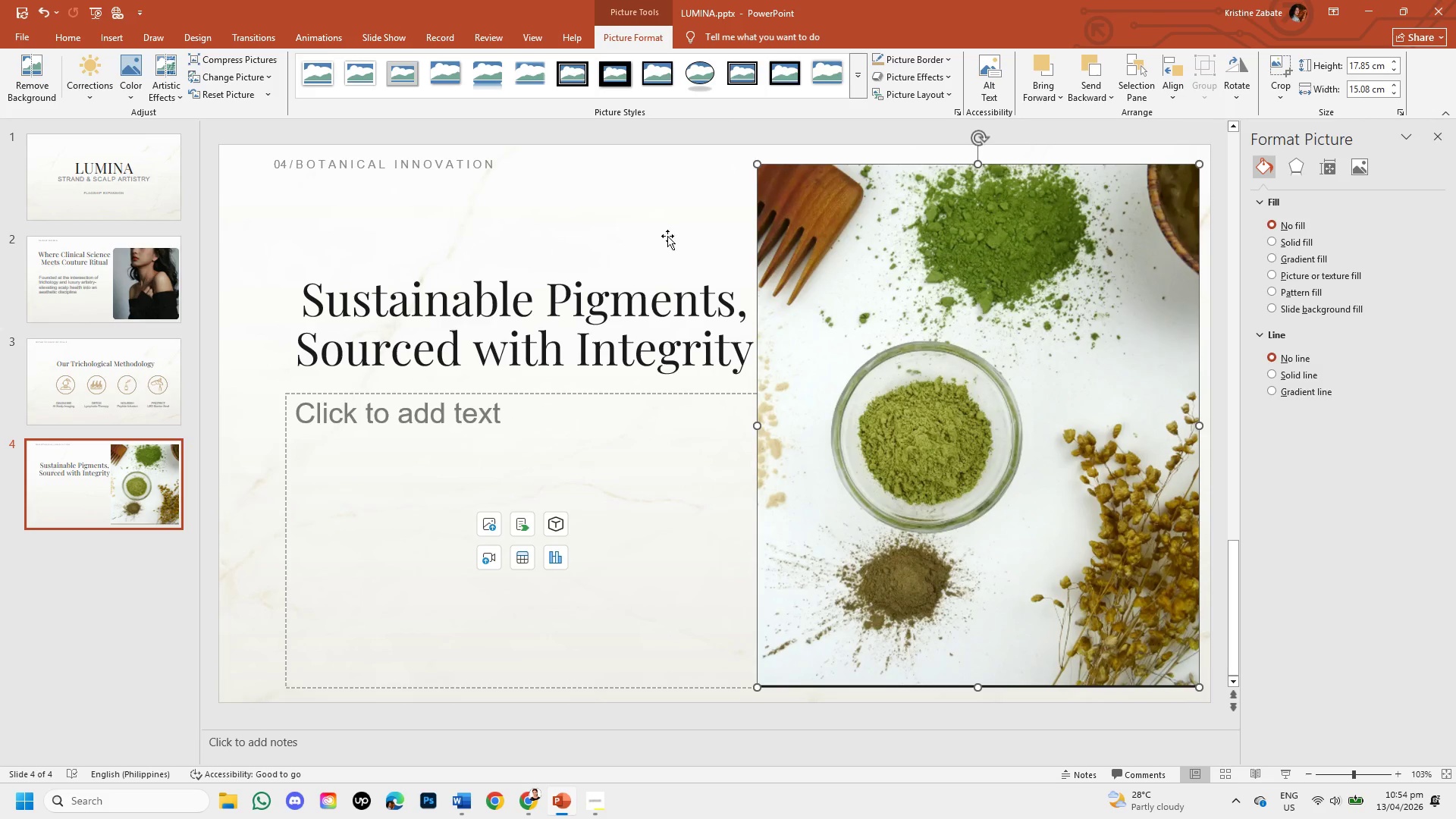 
left_click([654, 212])
 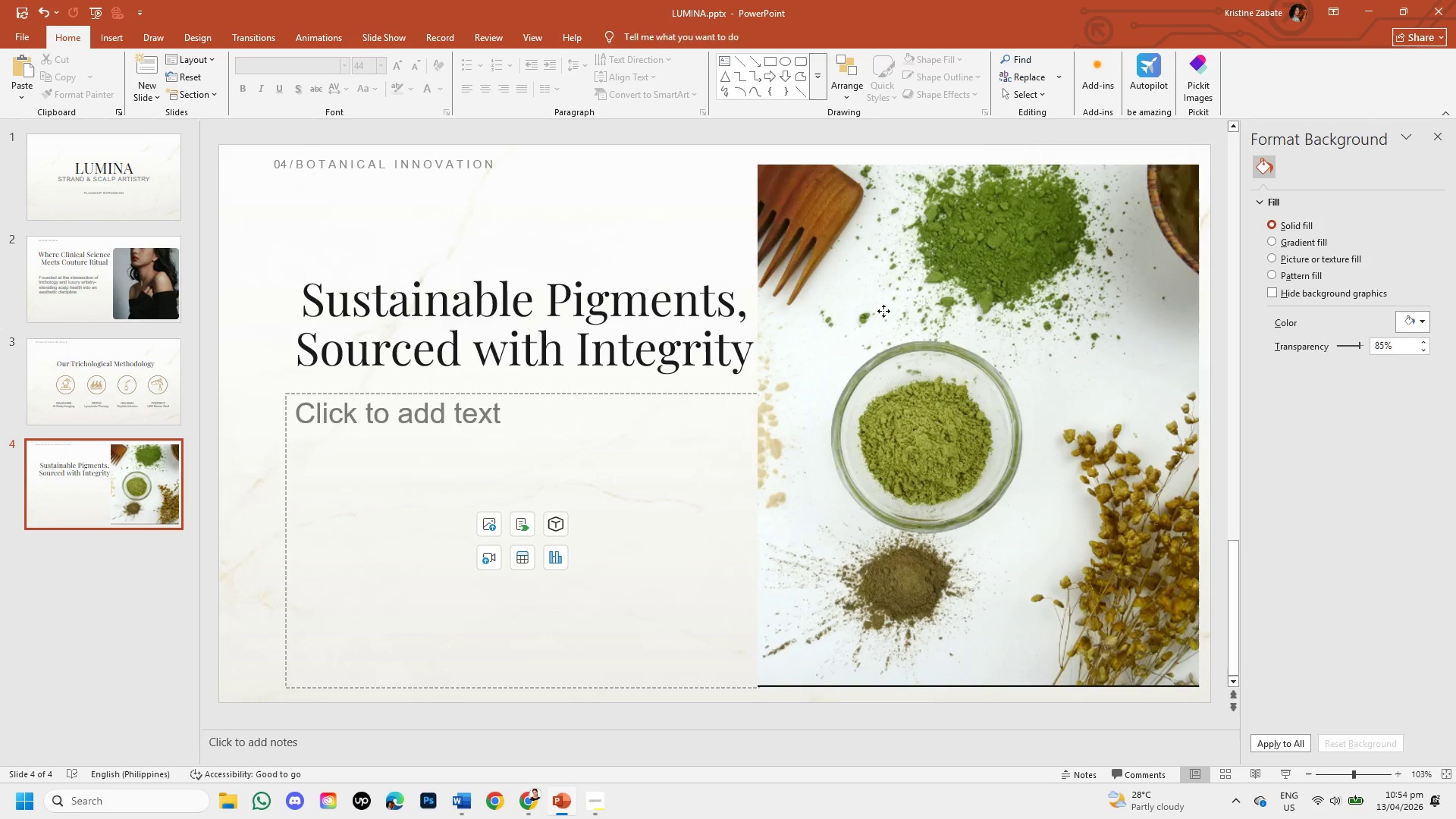 
double_click([883, 311])
 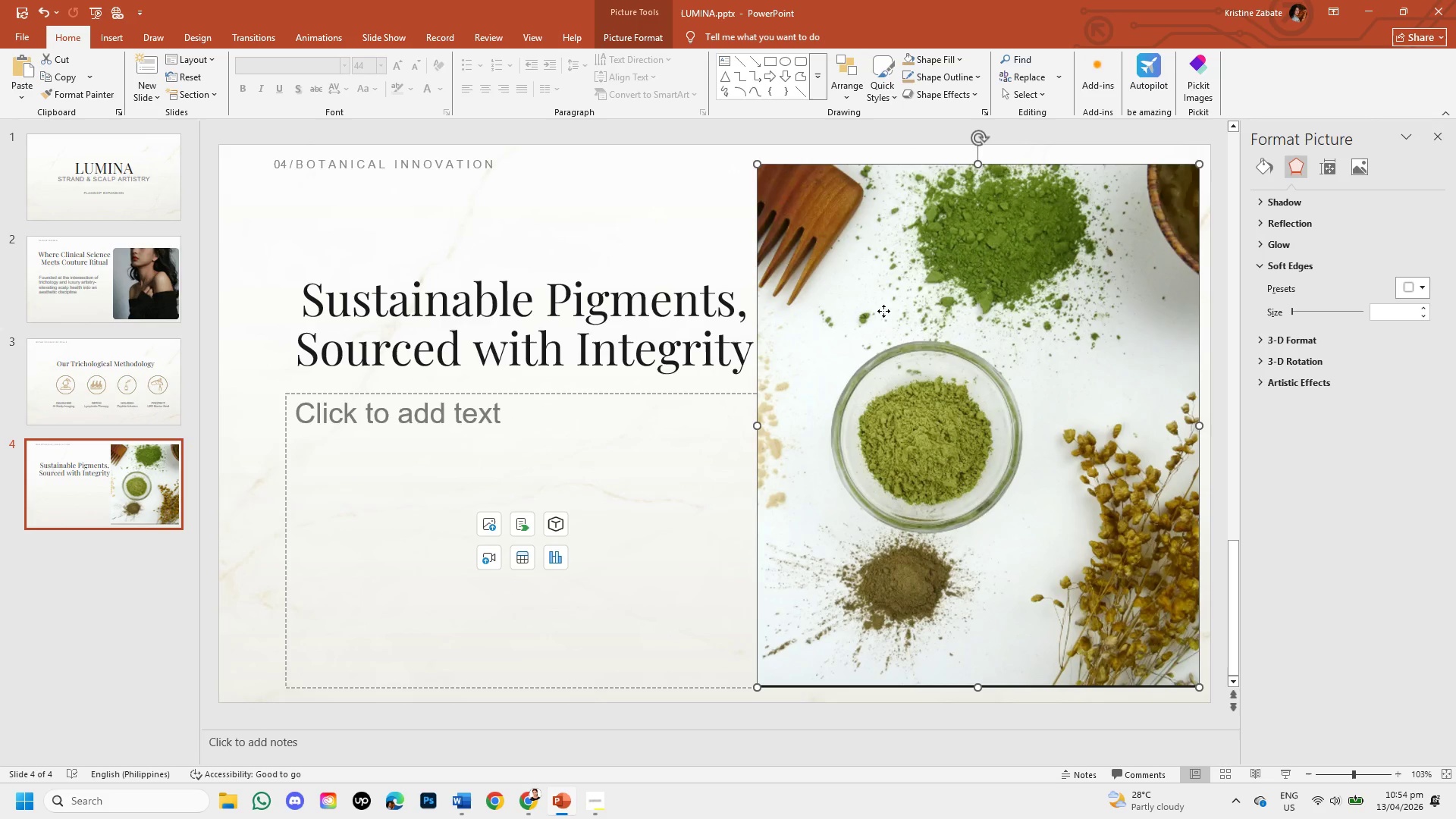 
triple_click([883, 311])
 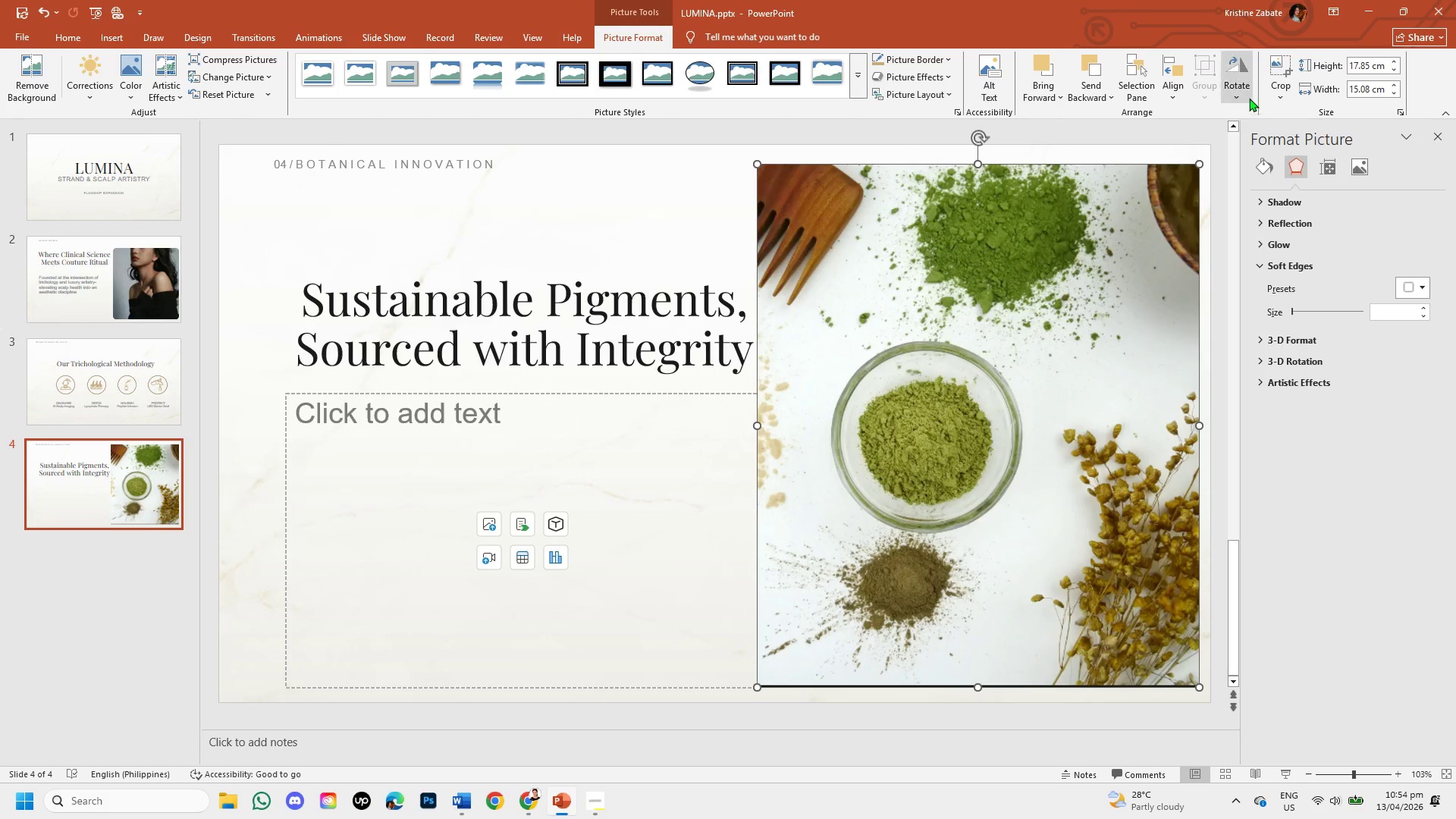 
left_click([1270, 95])
 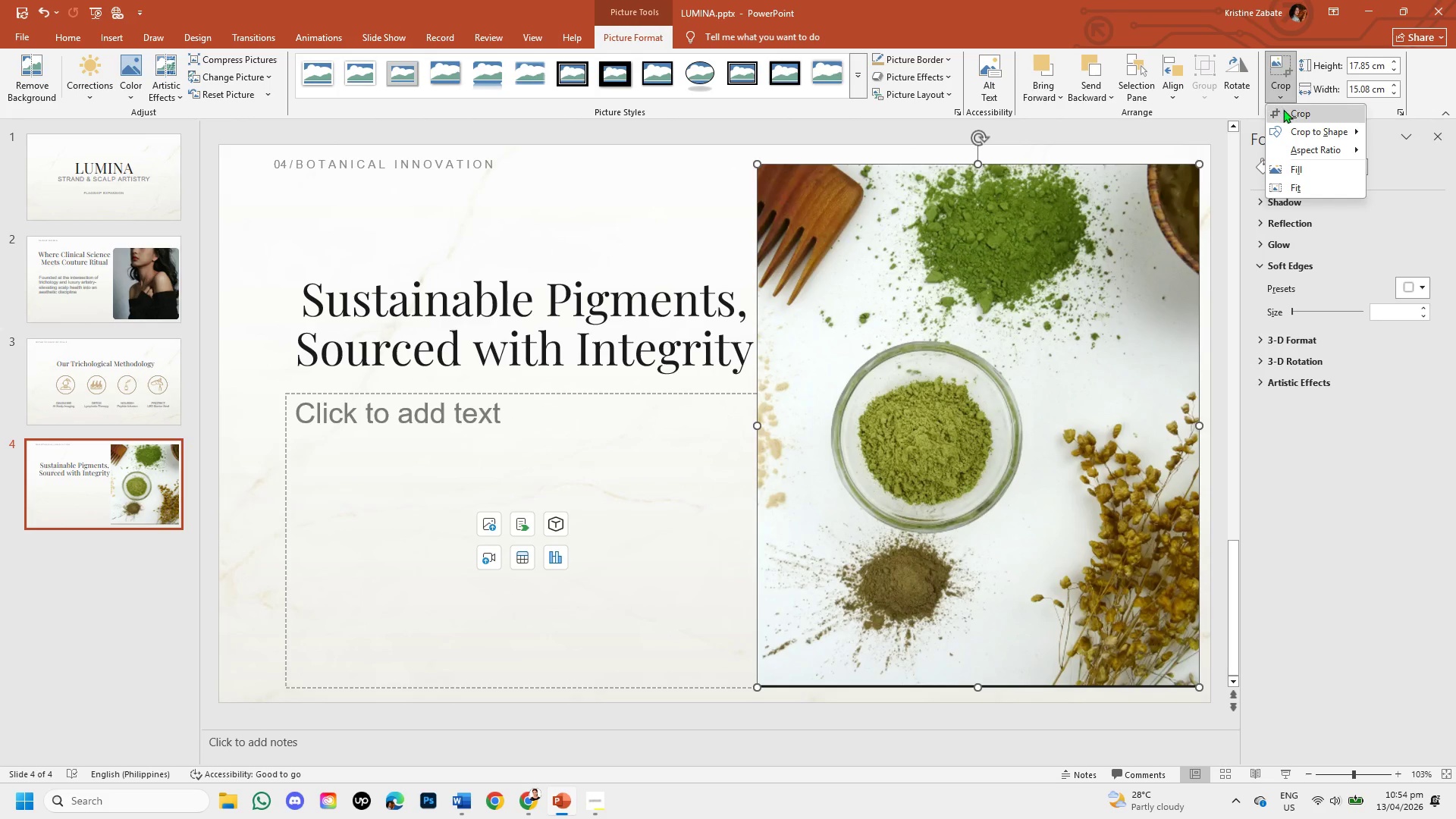 
left_click([1283, 109])
 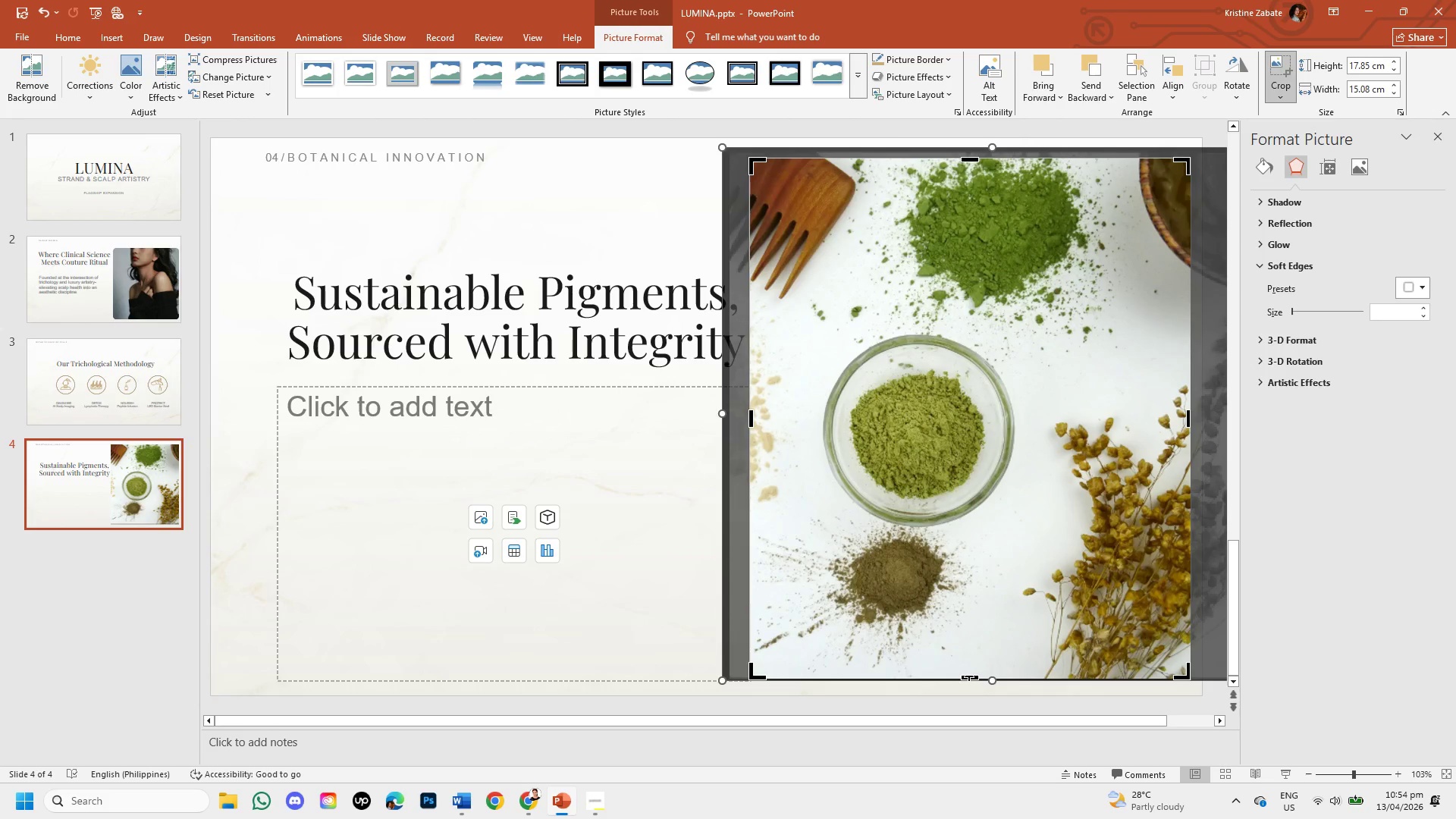 
left_click_drag(start_coordinate=[969, 676], to_coordinate=[966, 670])
 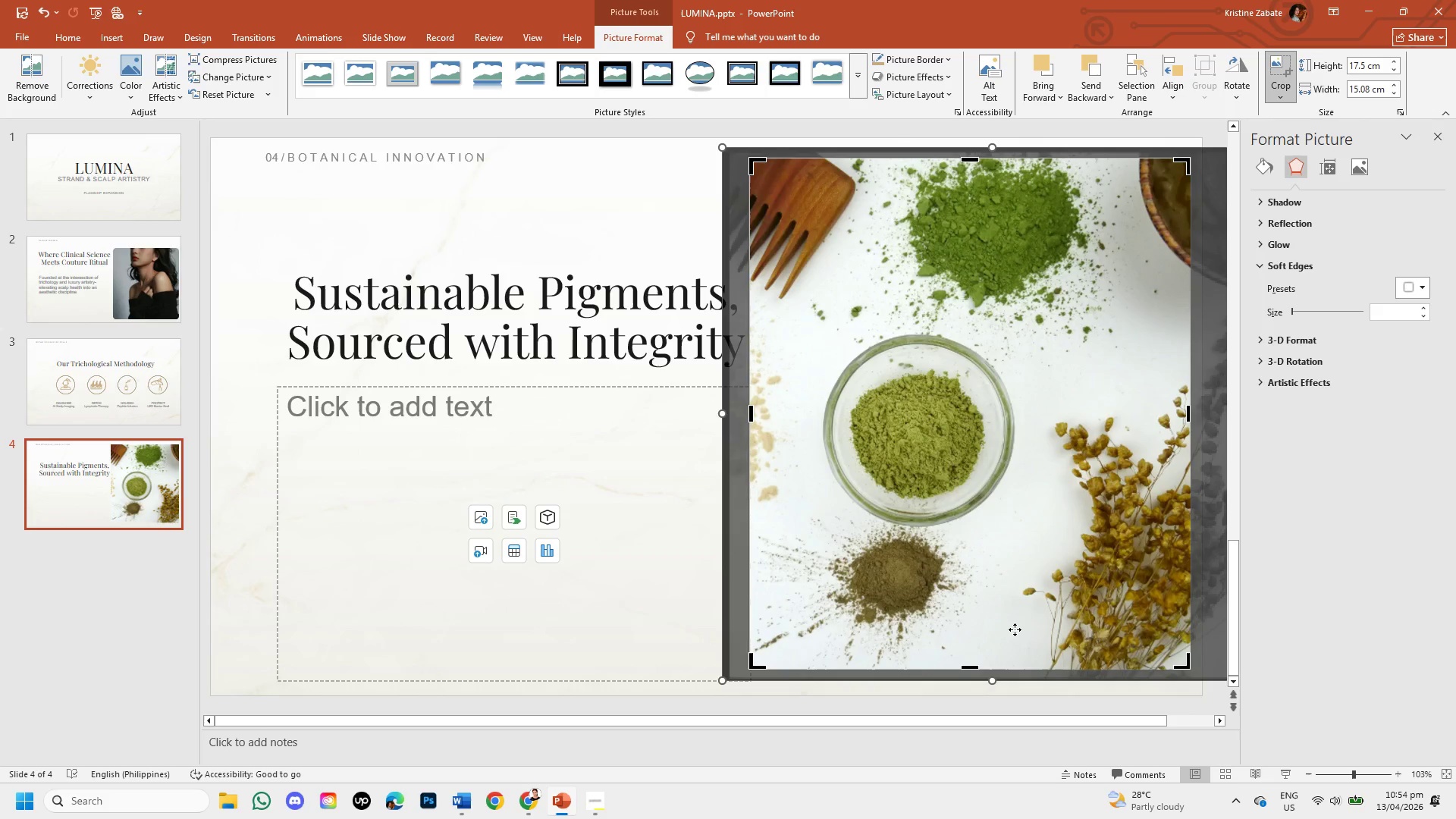 
key(Enter)
 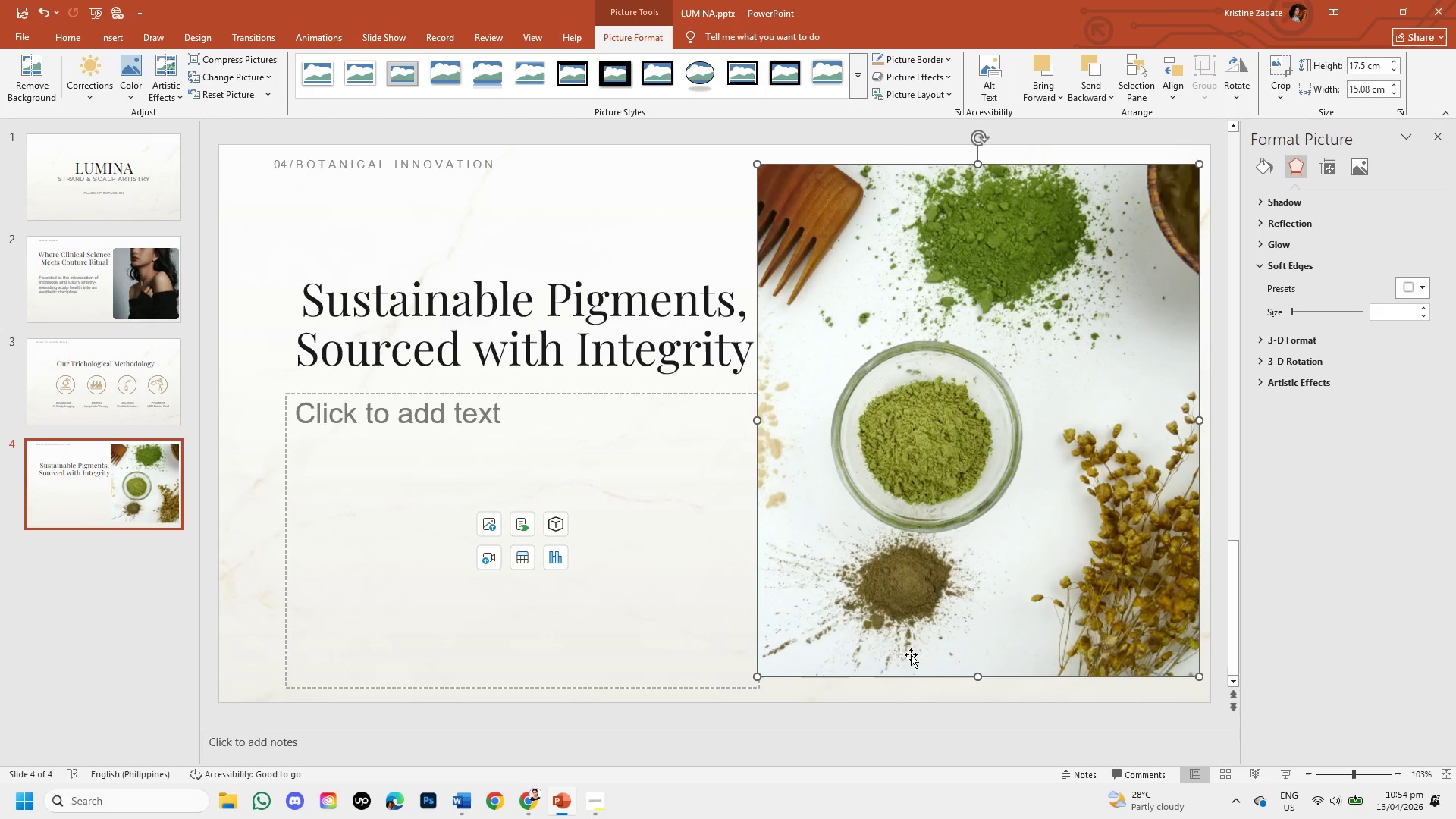 
left_click([948, 585])
 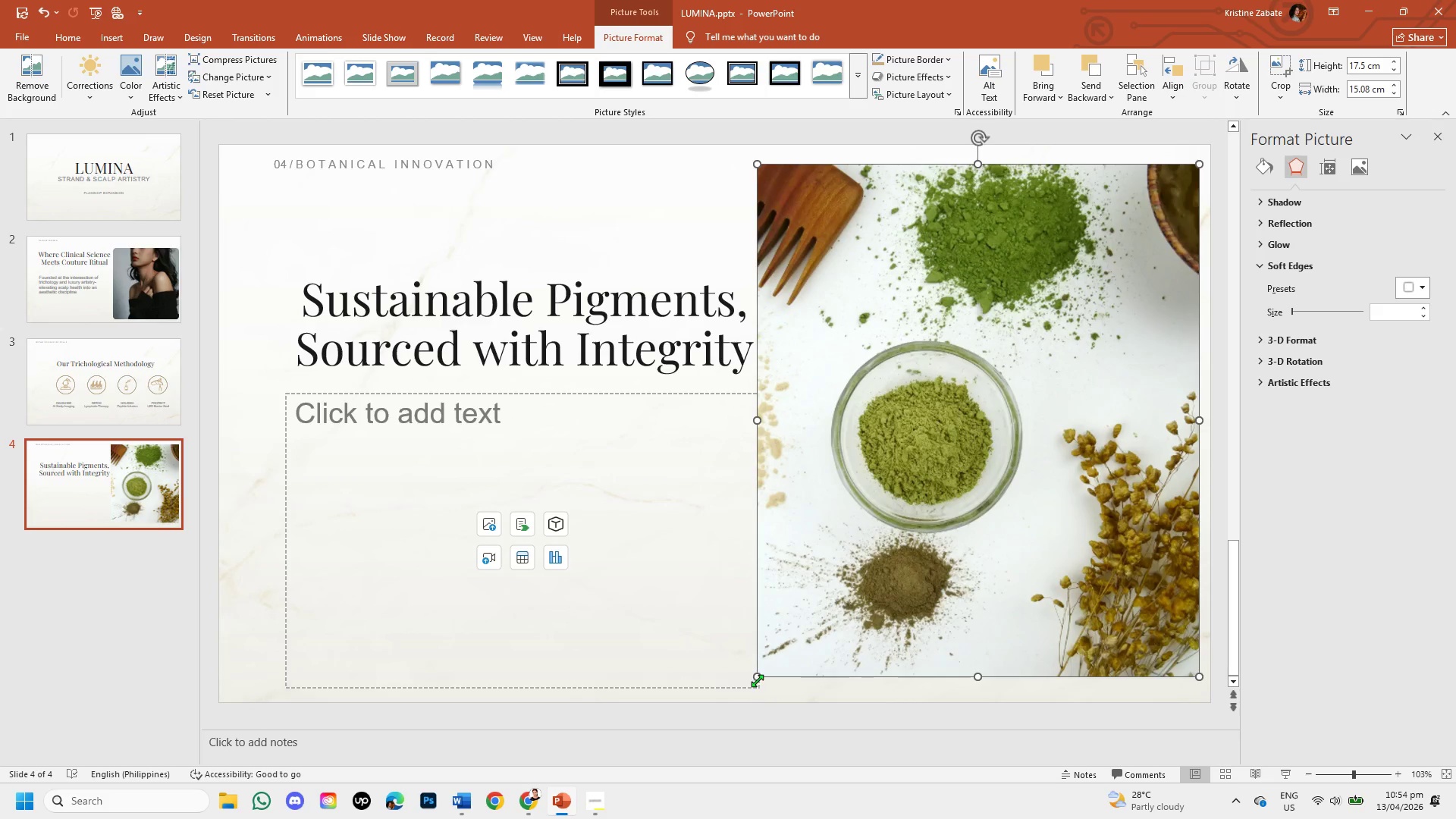 
left_click_drag(start_coordinate=[757, 680], to_coordinate=[846, 637])
 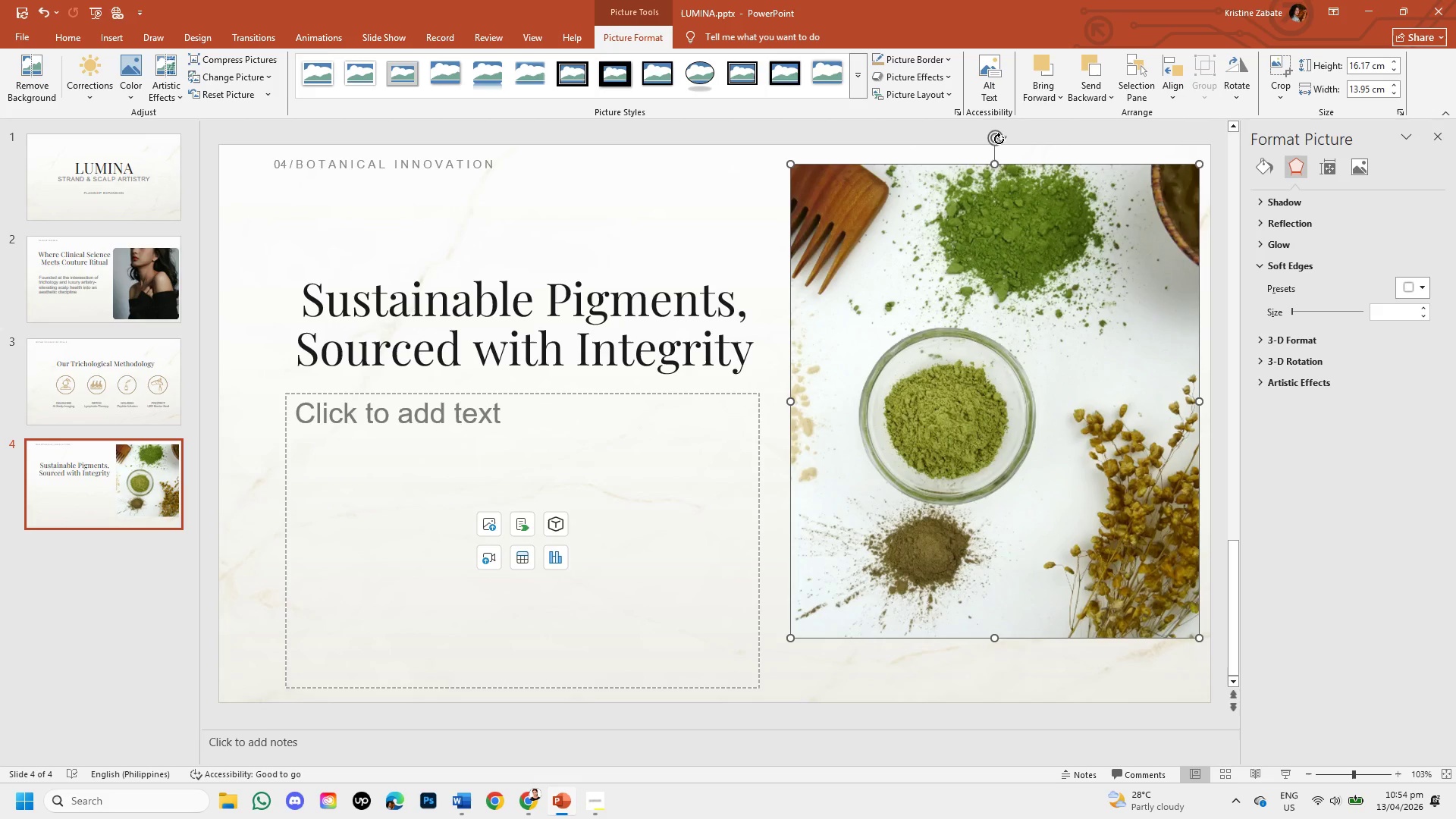 
left_click_drag(start_coordinate=[993, 166], to_coordinate=[1009, 145])
 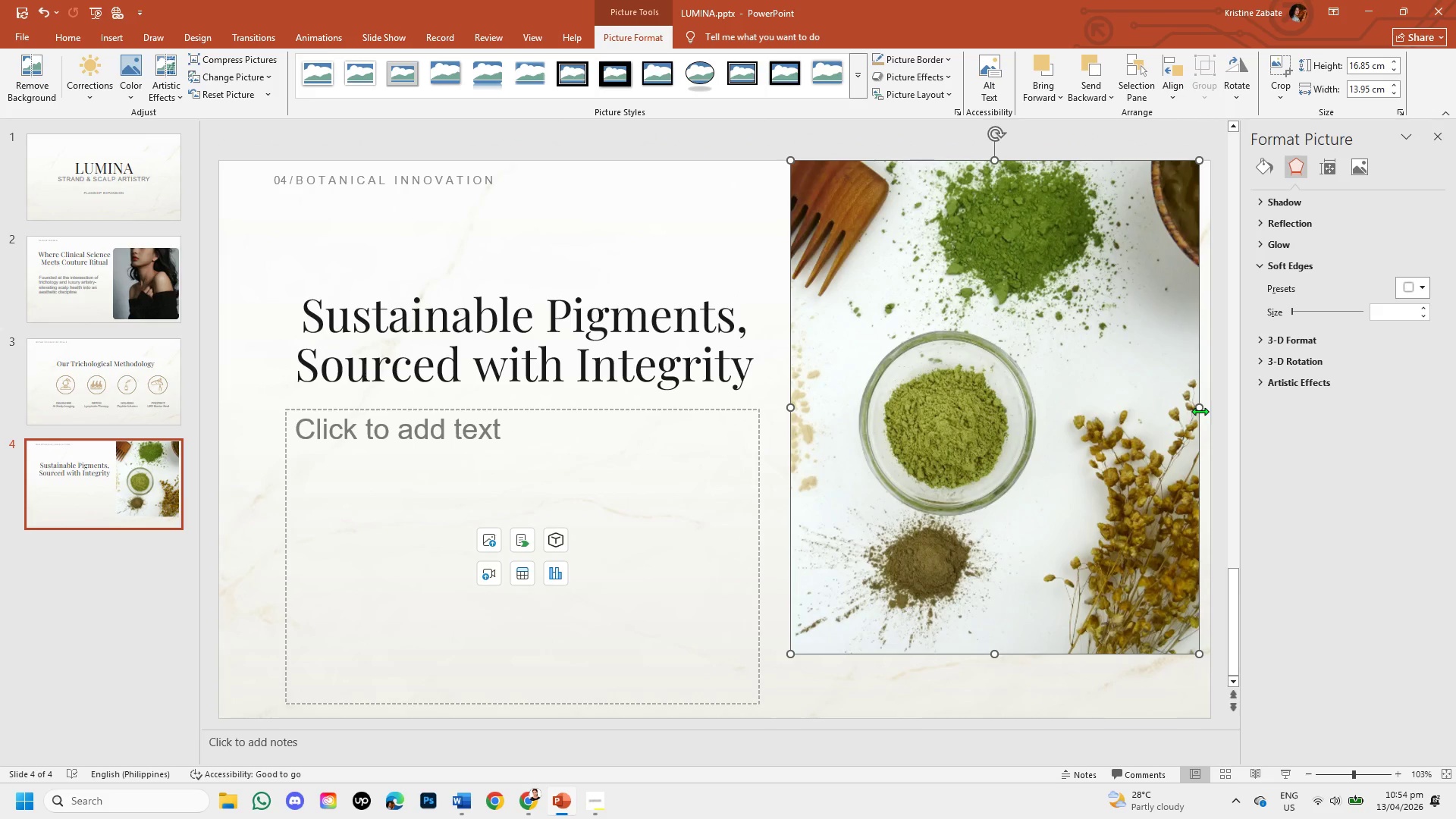 
left_click_drag(start_coordinate=[1196, 408], to_coordinate=[1212, 407])
 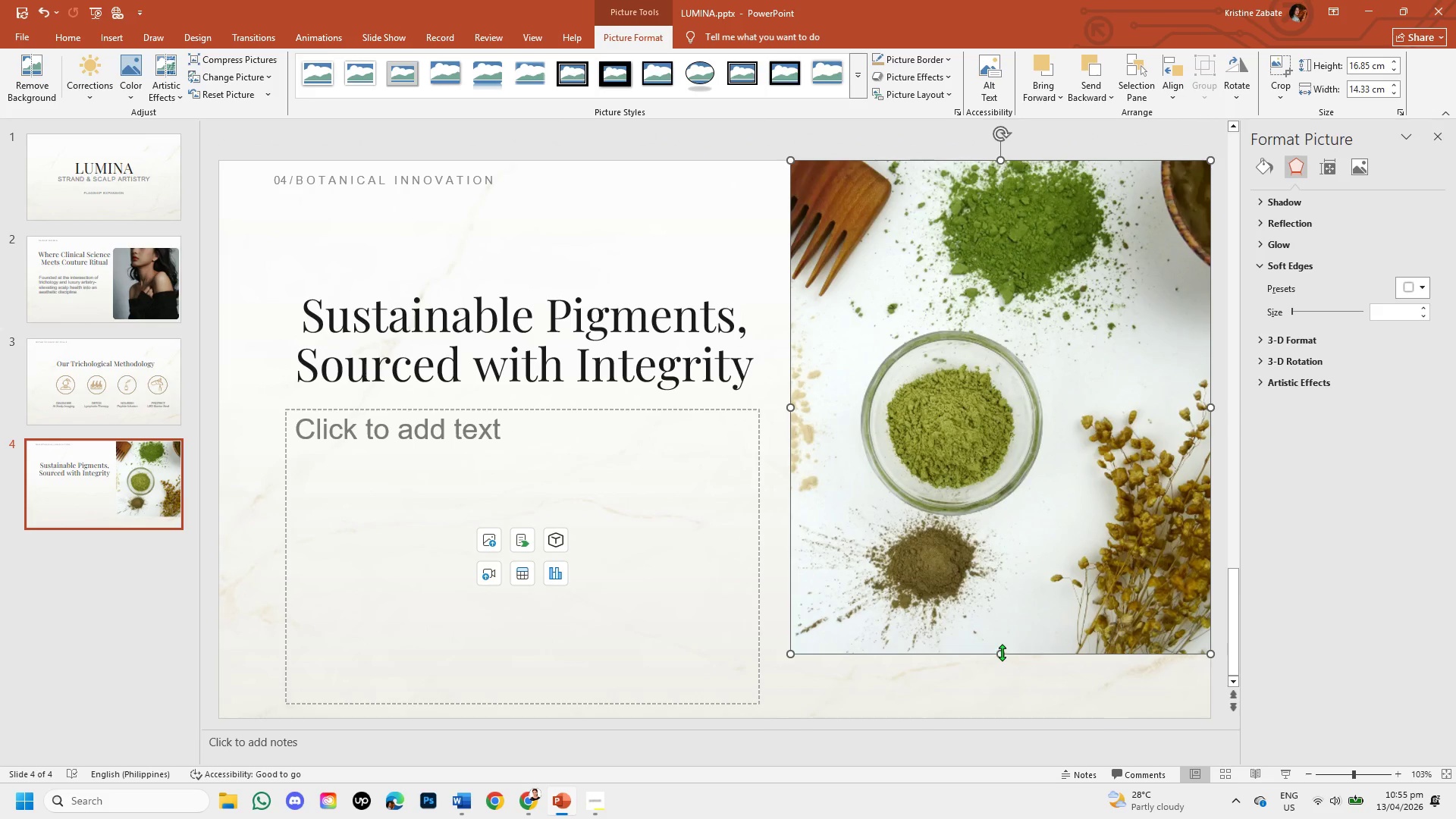 
left_click_drag(start_coordinate=[1002, 652], to_coordinate=[1003, 716])
 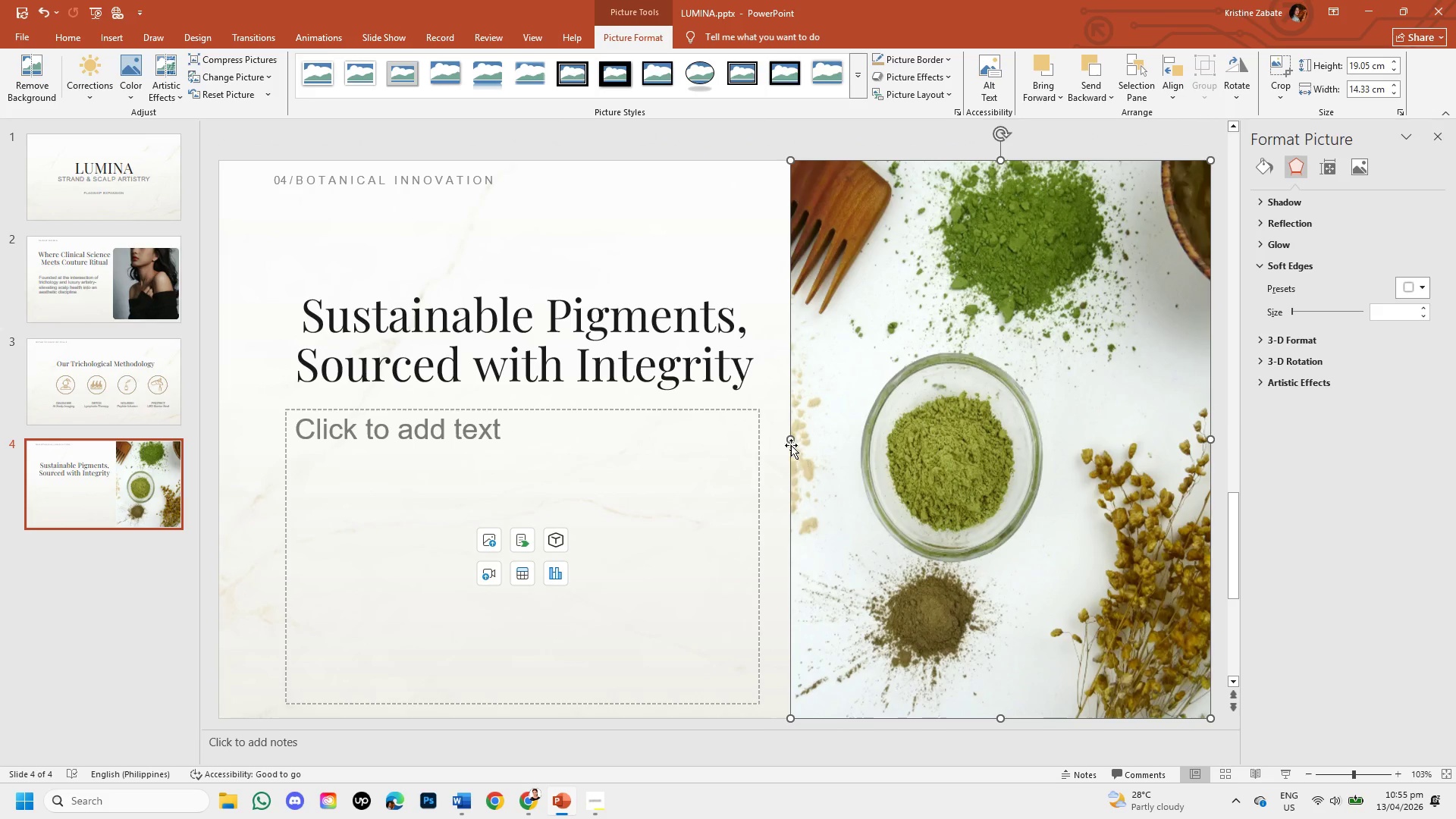 
left_click_drag(start_coordinate=[790, 442], to_coordinate=[797, 441])
 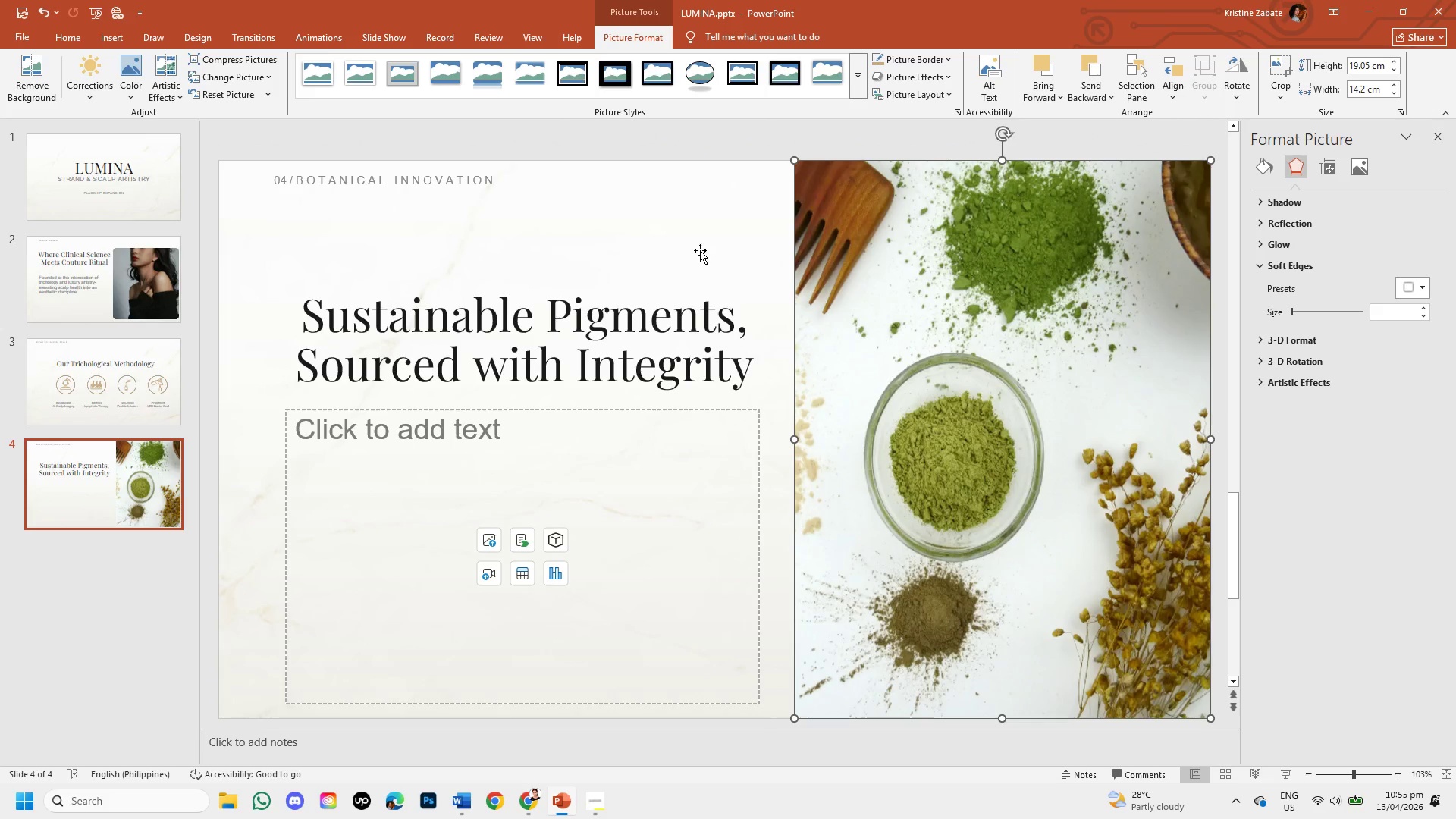 
left_click([700, 250])
 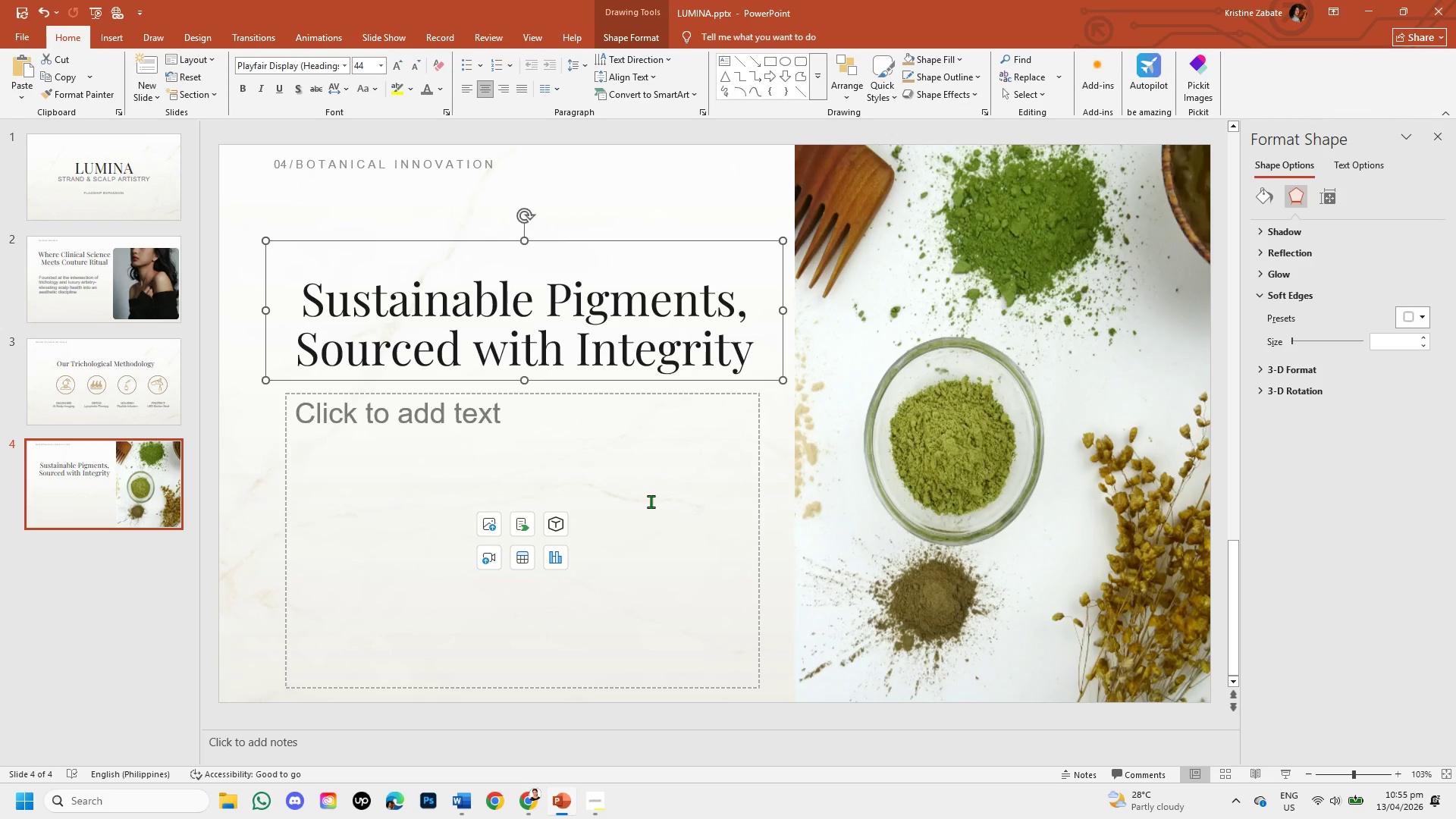 
left_click([649, 506])
 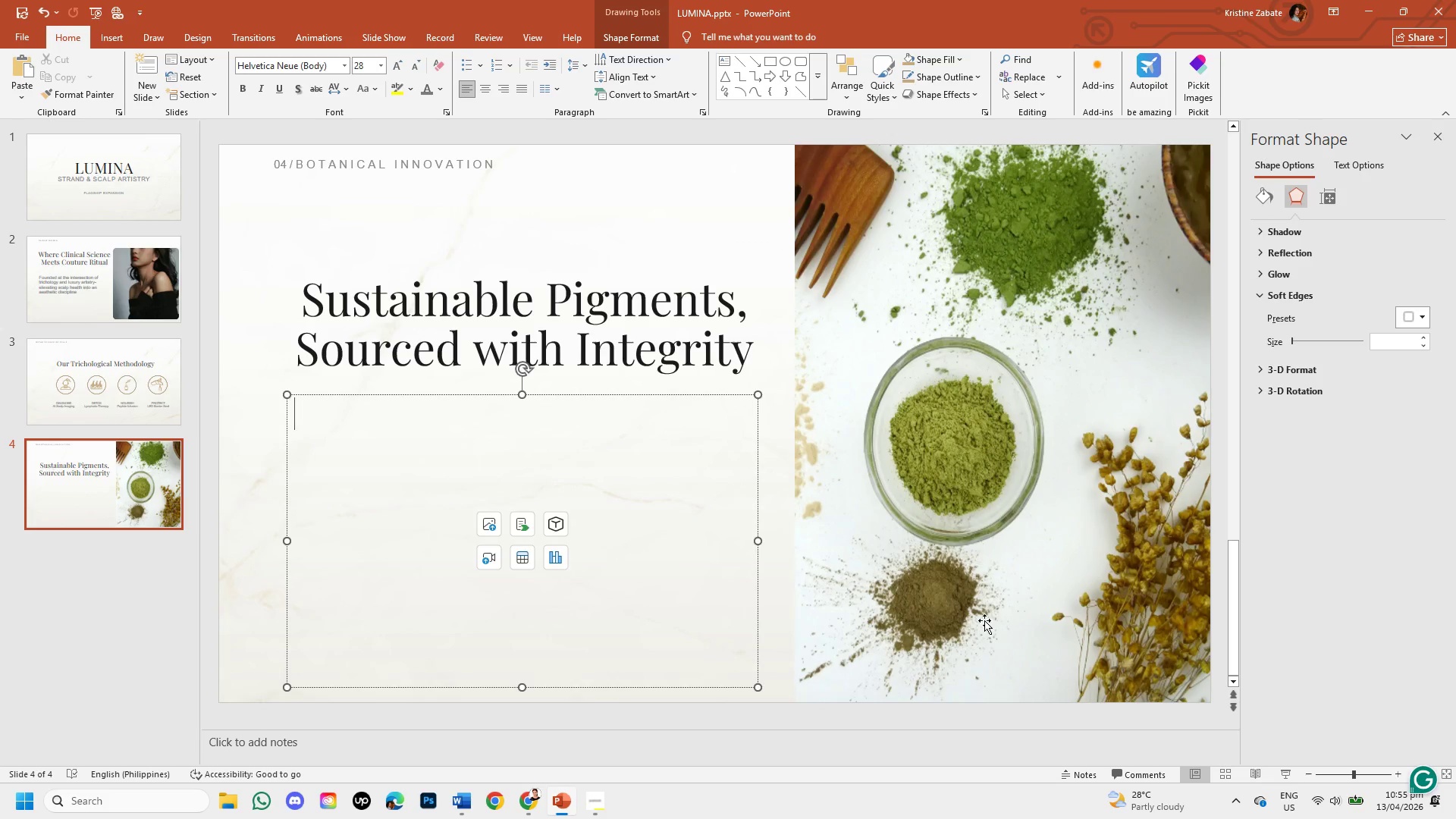 
left_click([984, 620])
 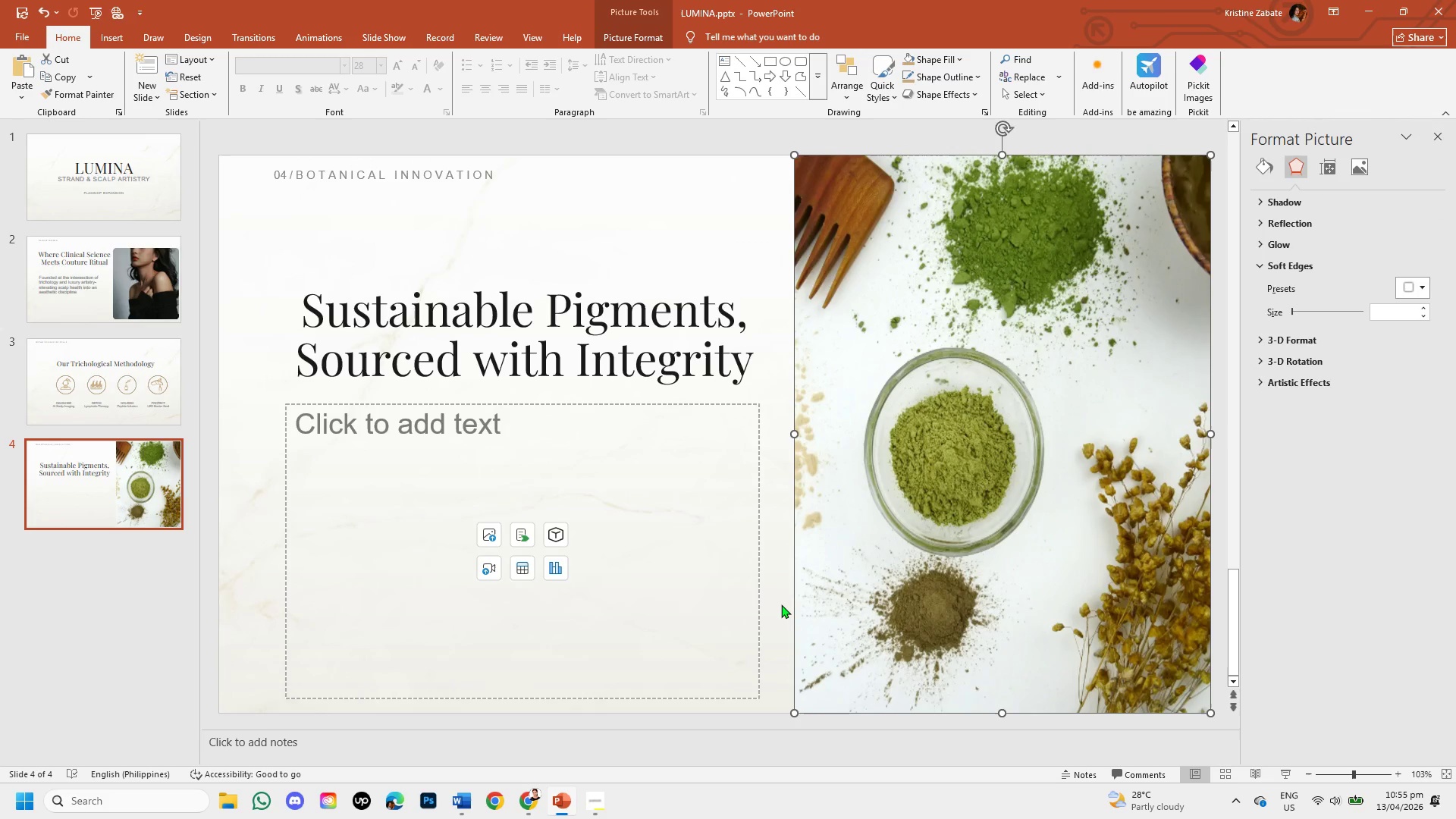 
left_click_drag(start_coordinate=[781, 604], to_coordinate=[599, 731])
 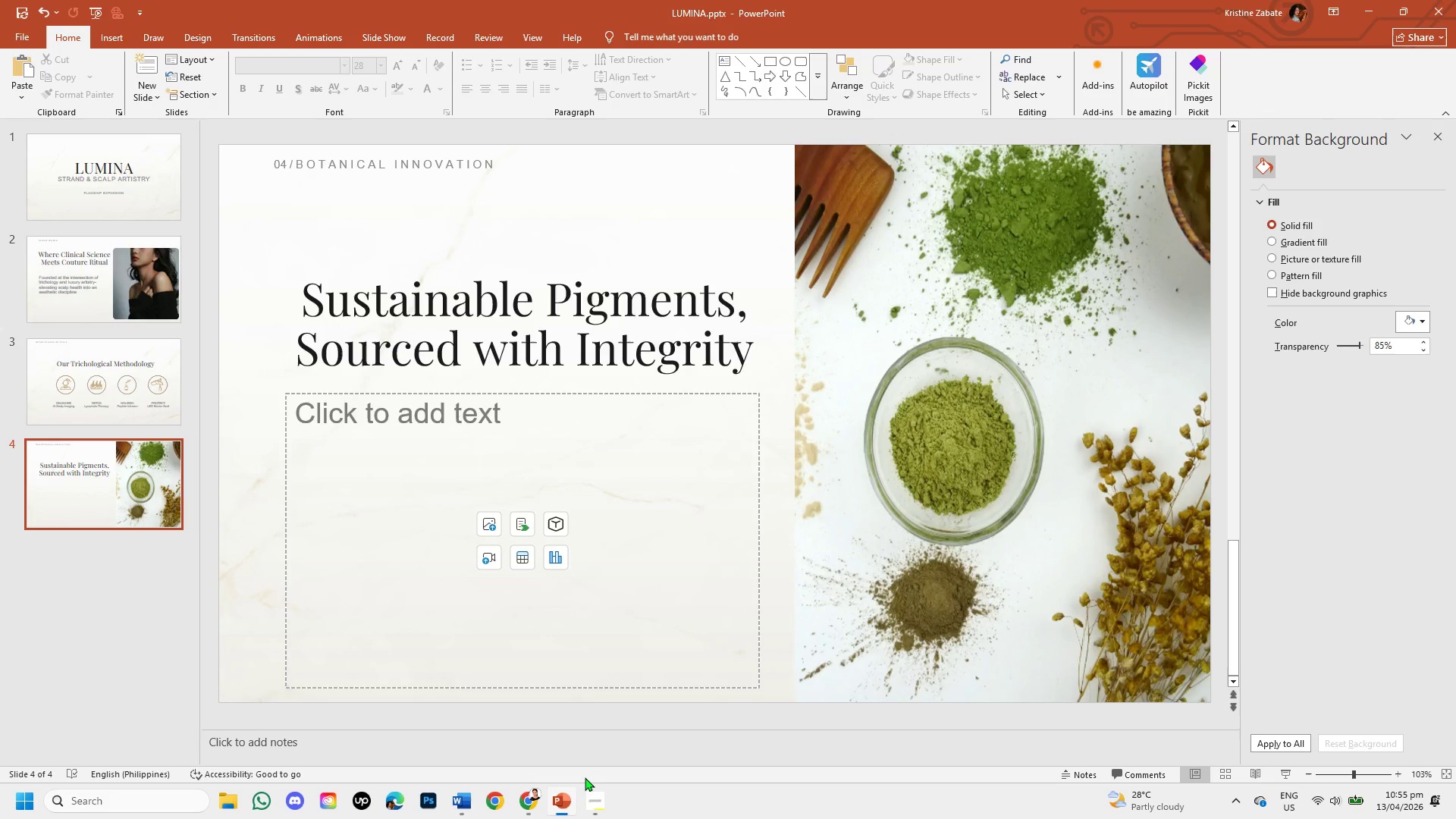 
wait(7.8)
 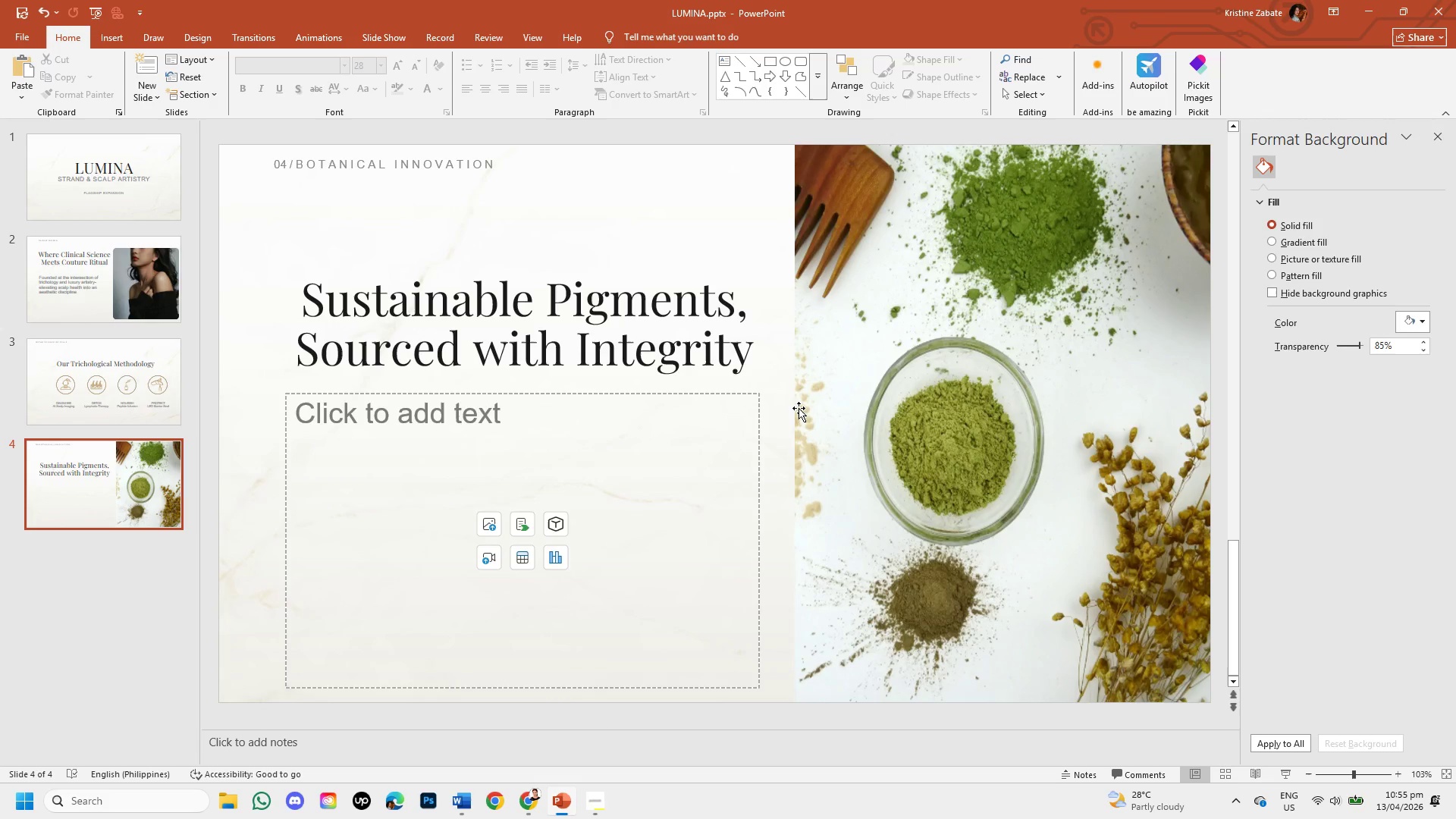 
mouse_move([514, 790])
 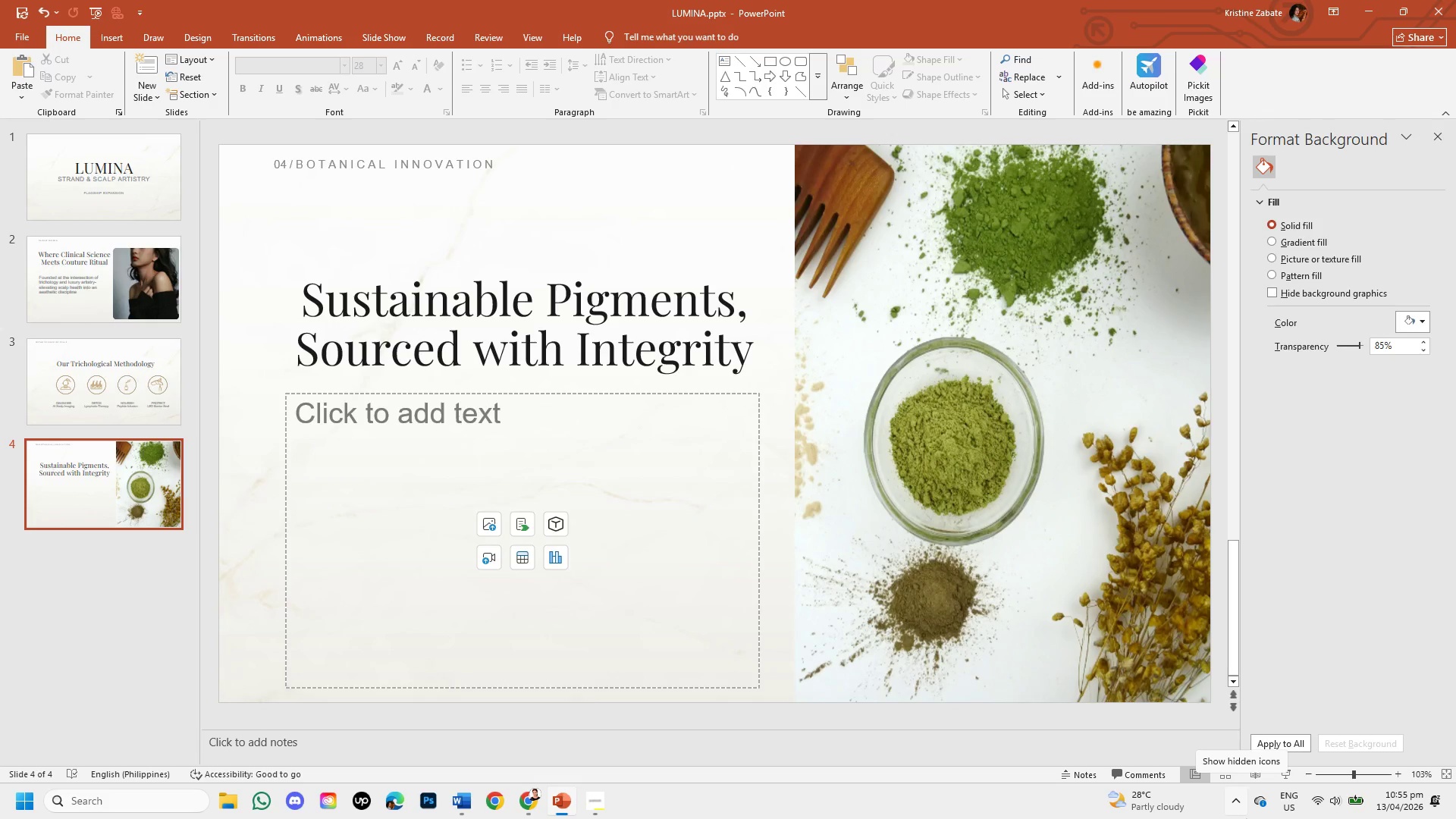 
wait(8.17)
 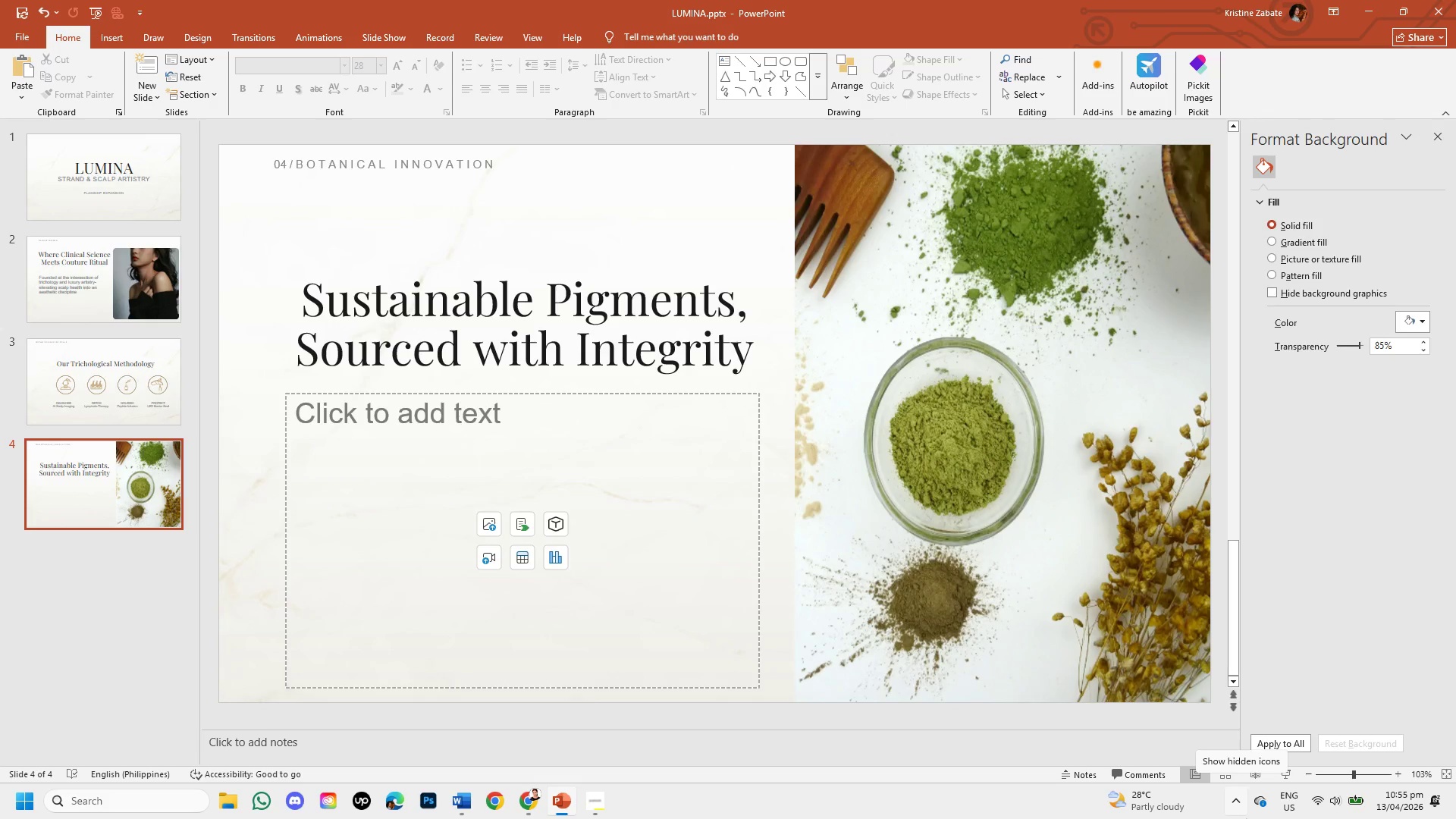 
mouse_move([85, 262])
 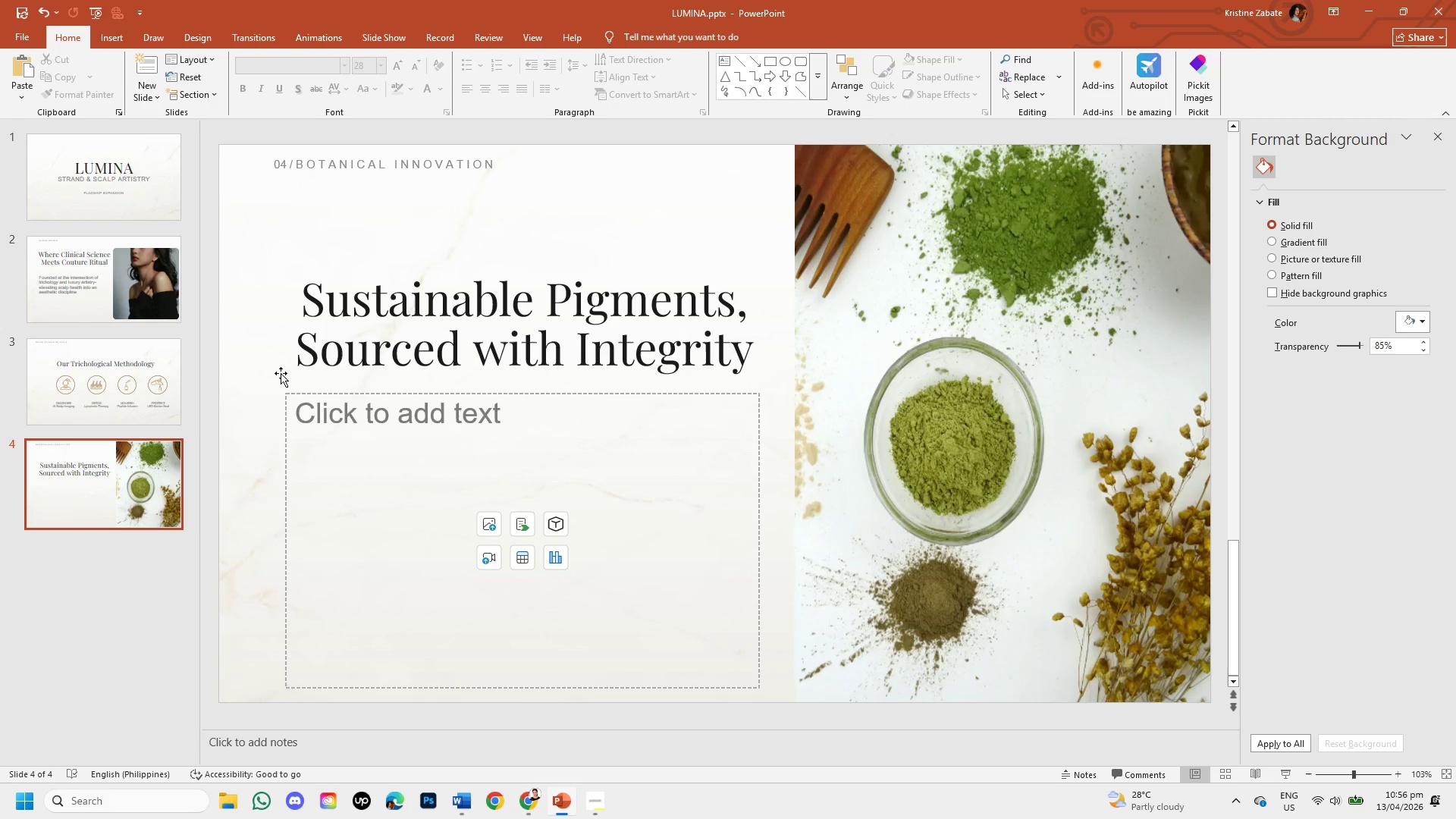 
wait(16.11)
 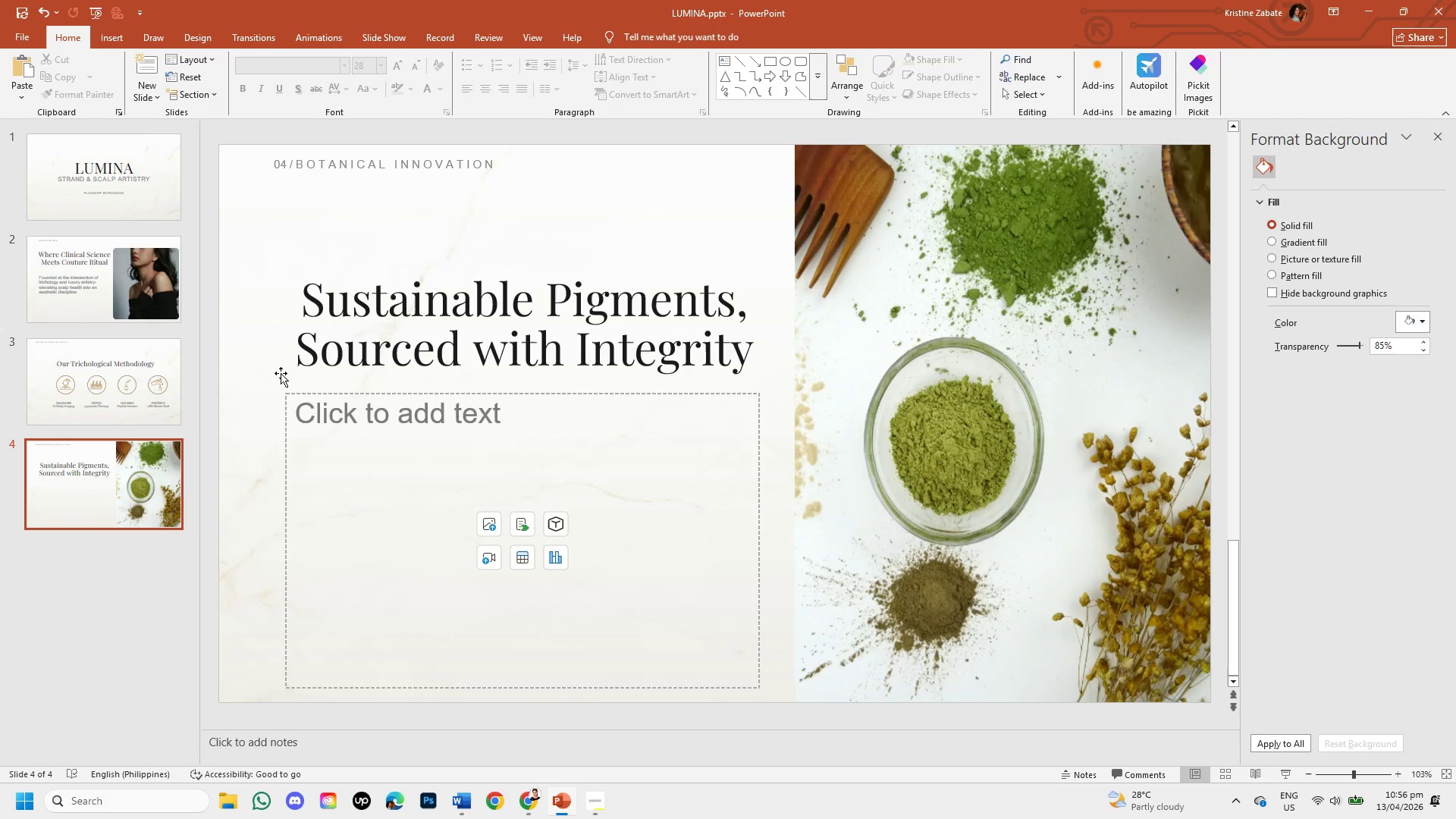 
left_click([833, 472])
 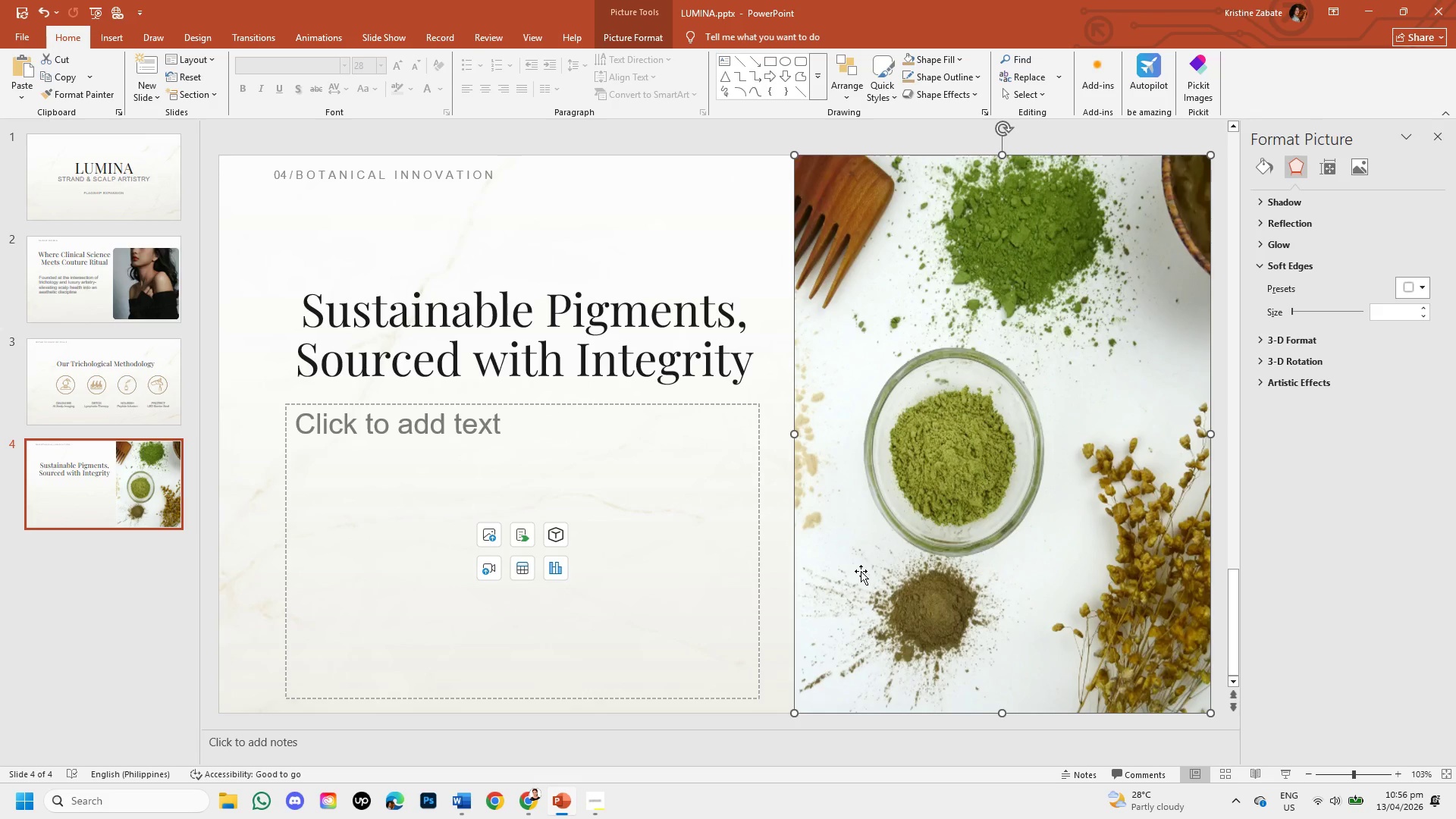 
wait(20.69)
 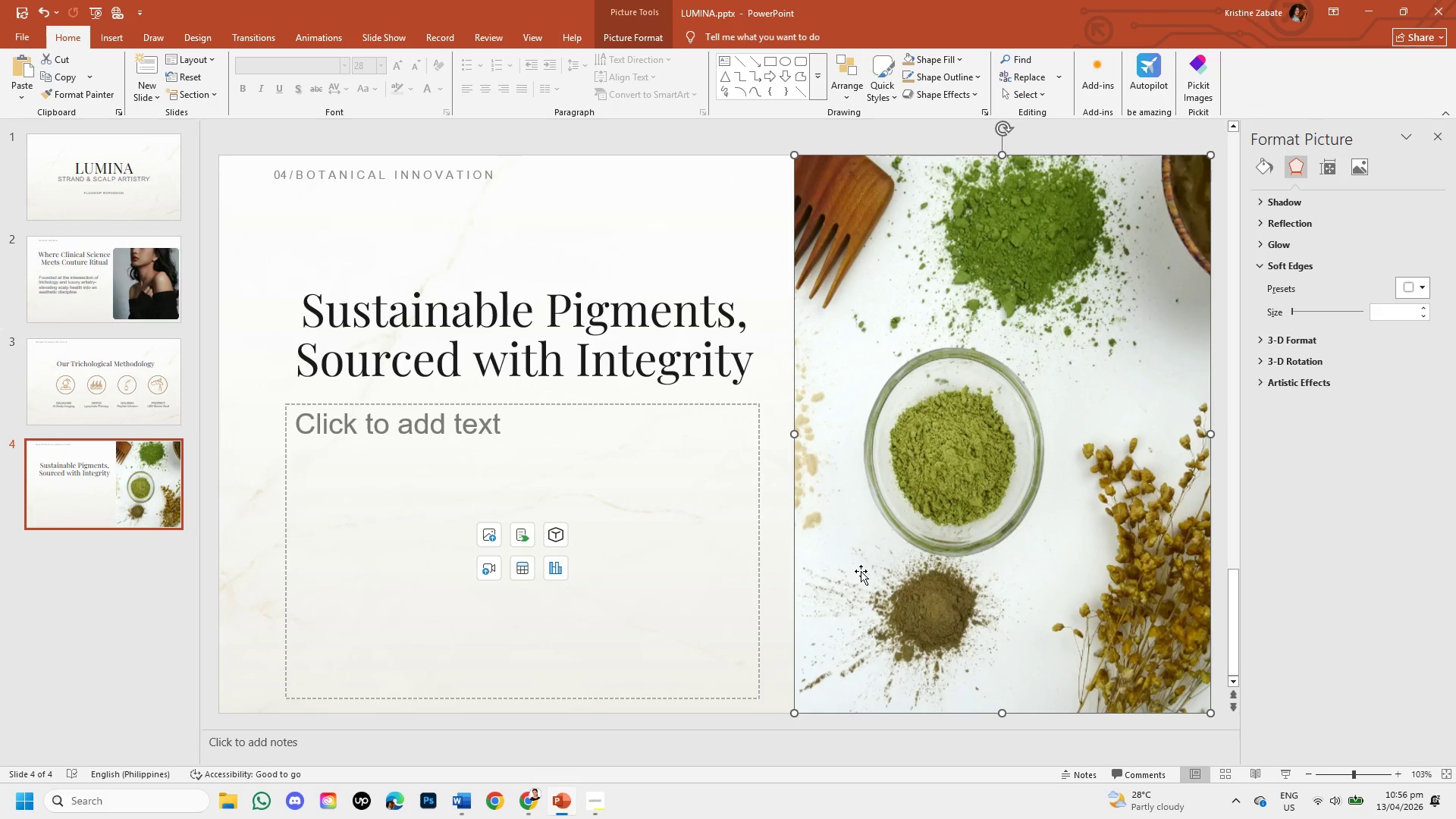 
left_click([585, 795])